 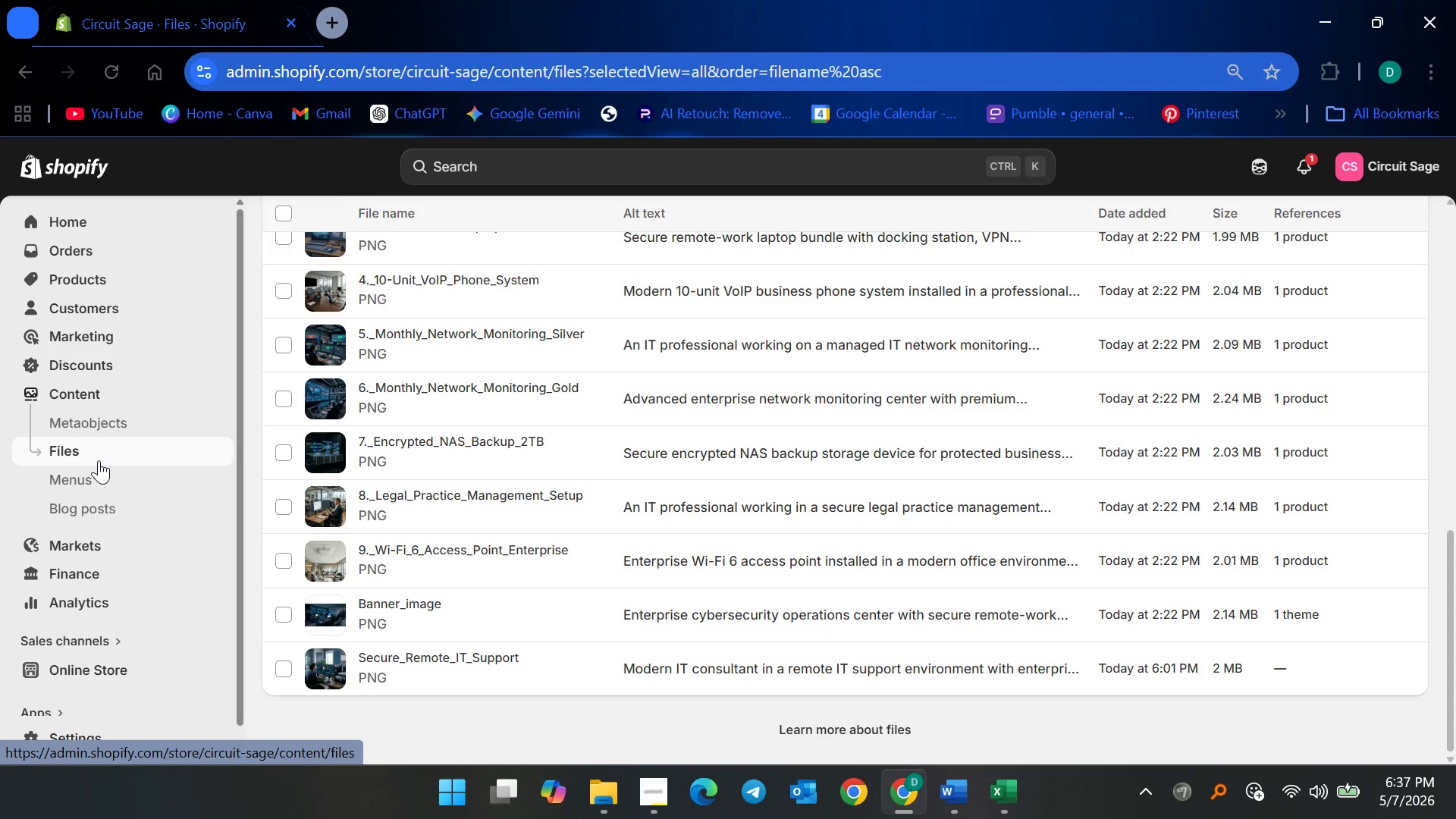 
scroll: coordinate [152, 541], scroll_direction: down, amount: 2.0
 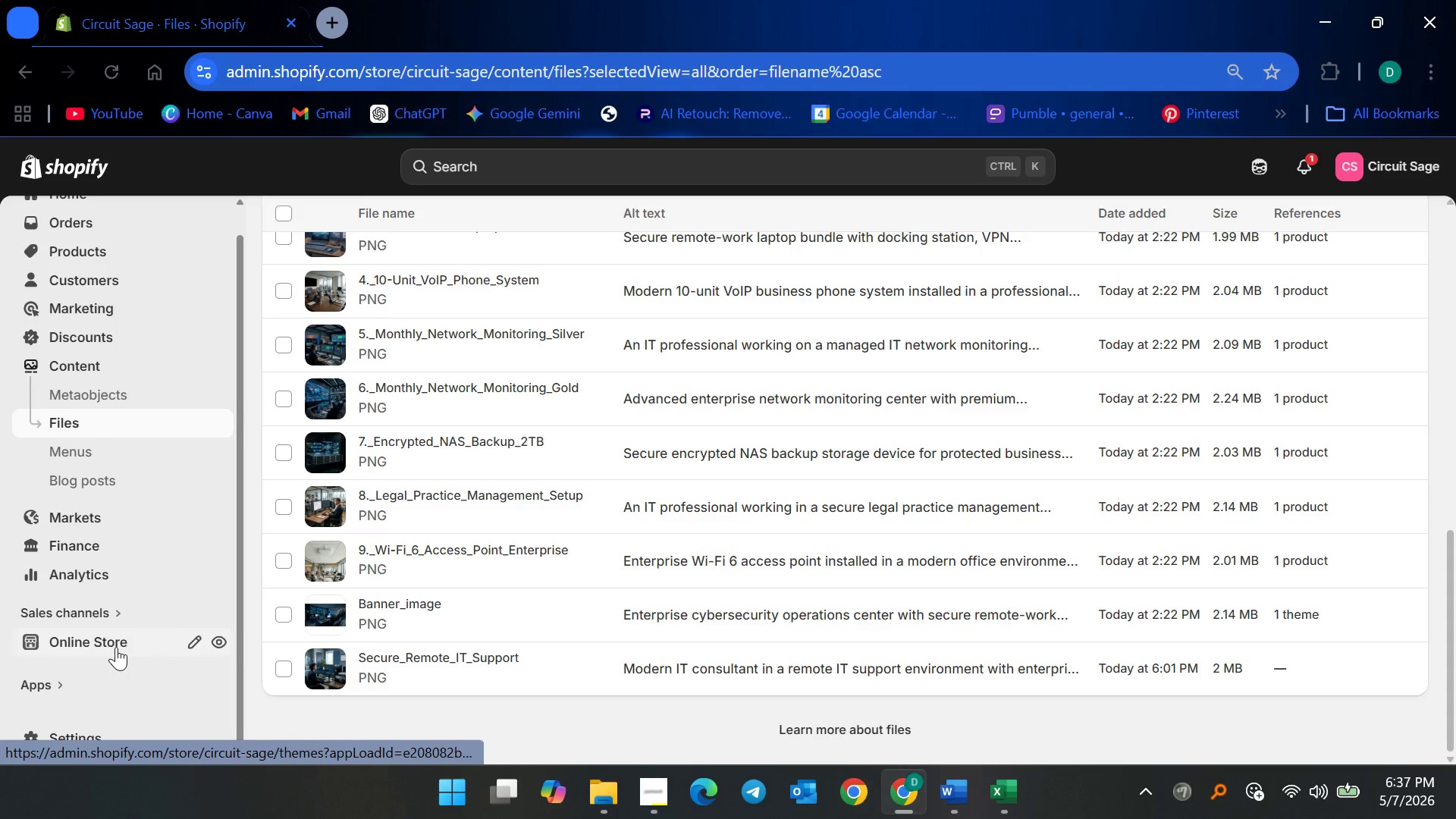 
left_click([116, 647])
 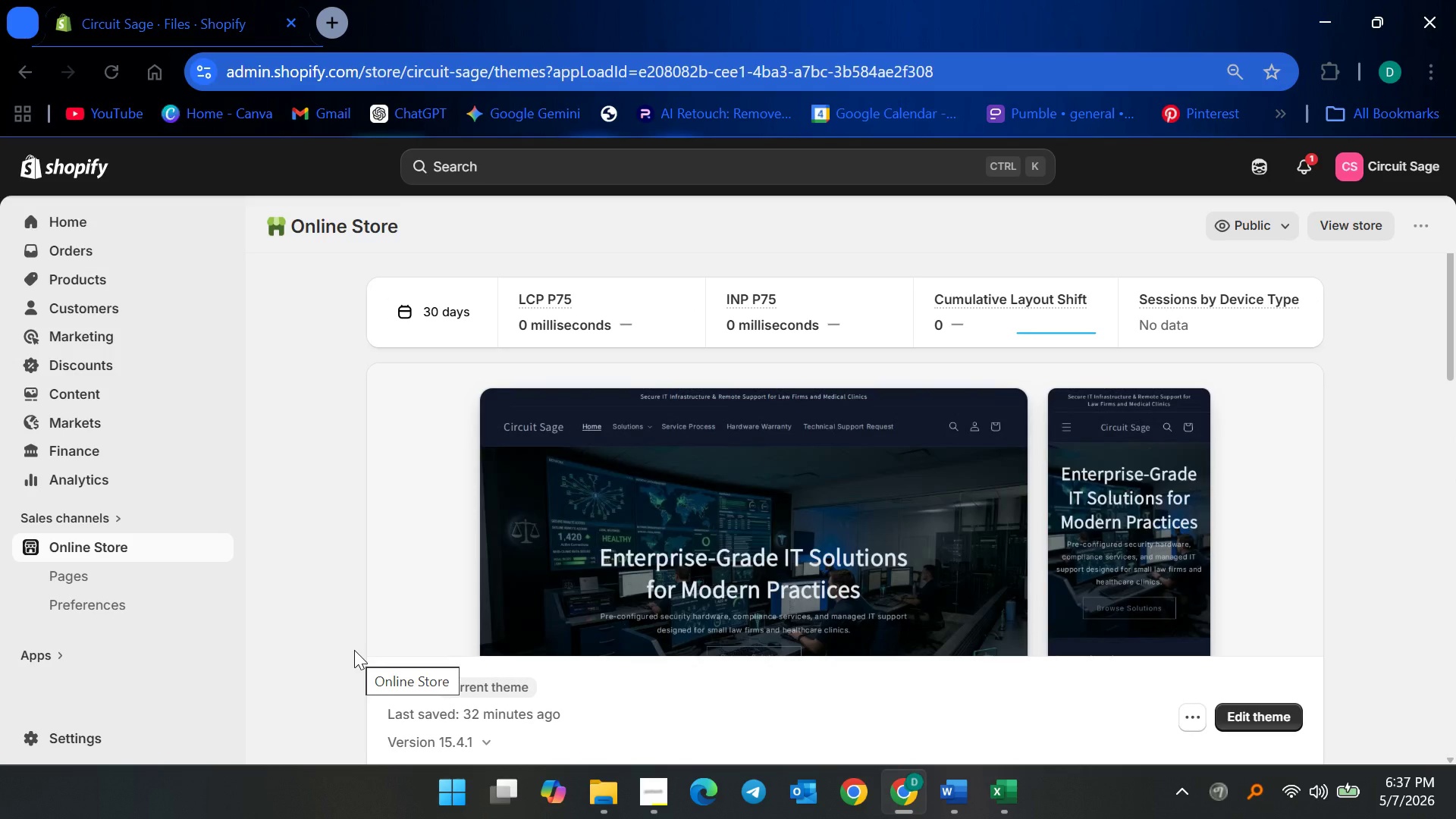 
wait(16.19)
 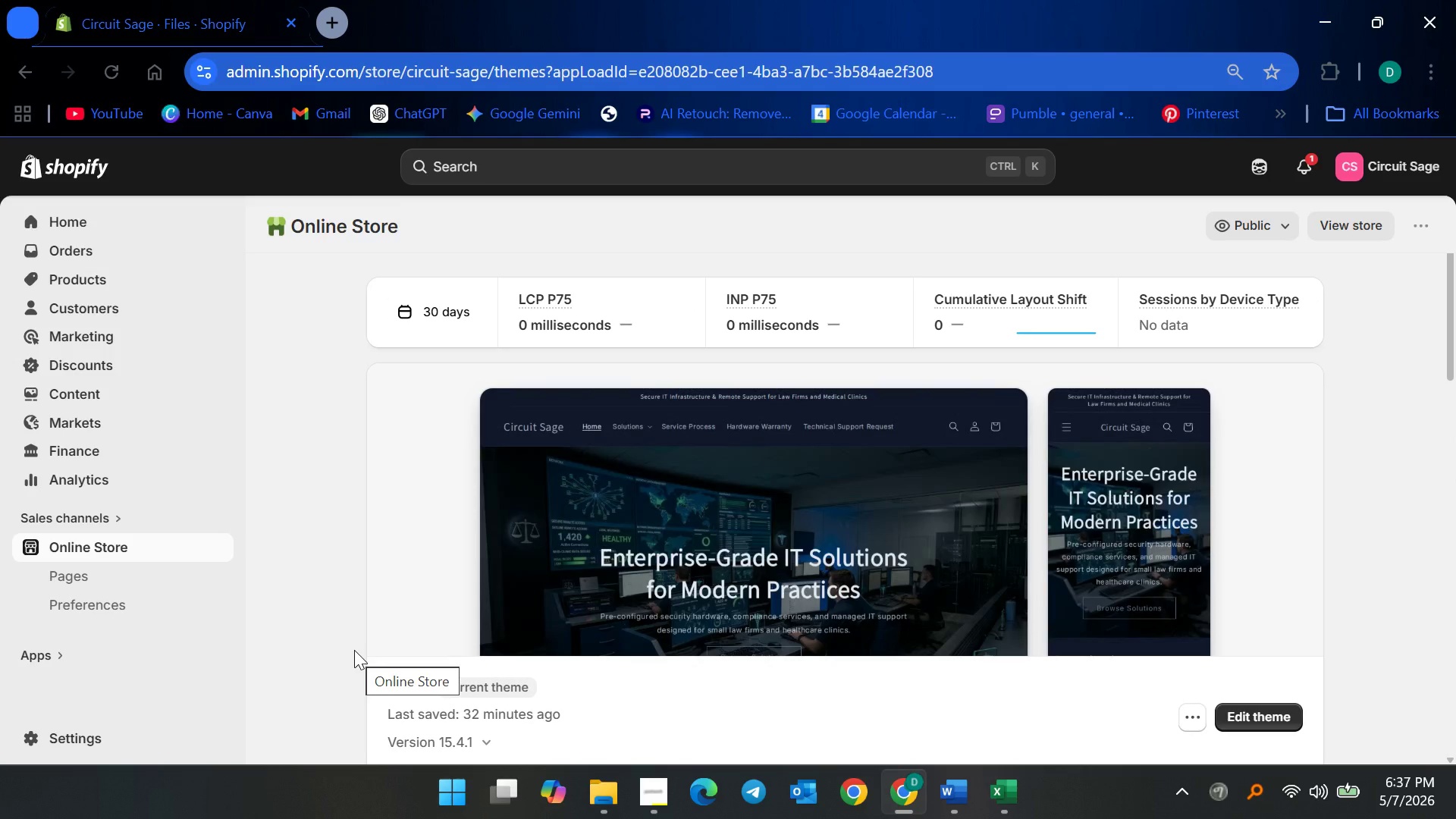 
left_click([219, 552])
 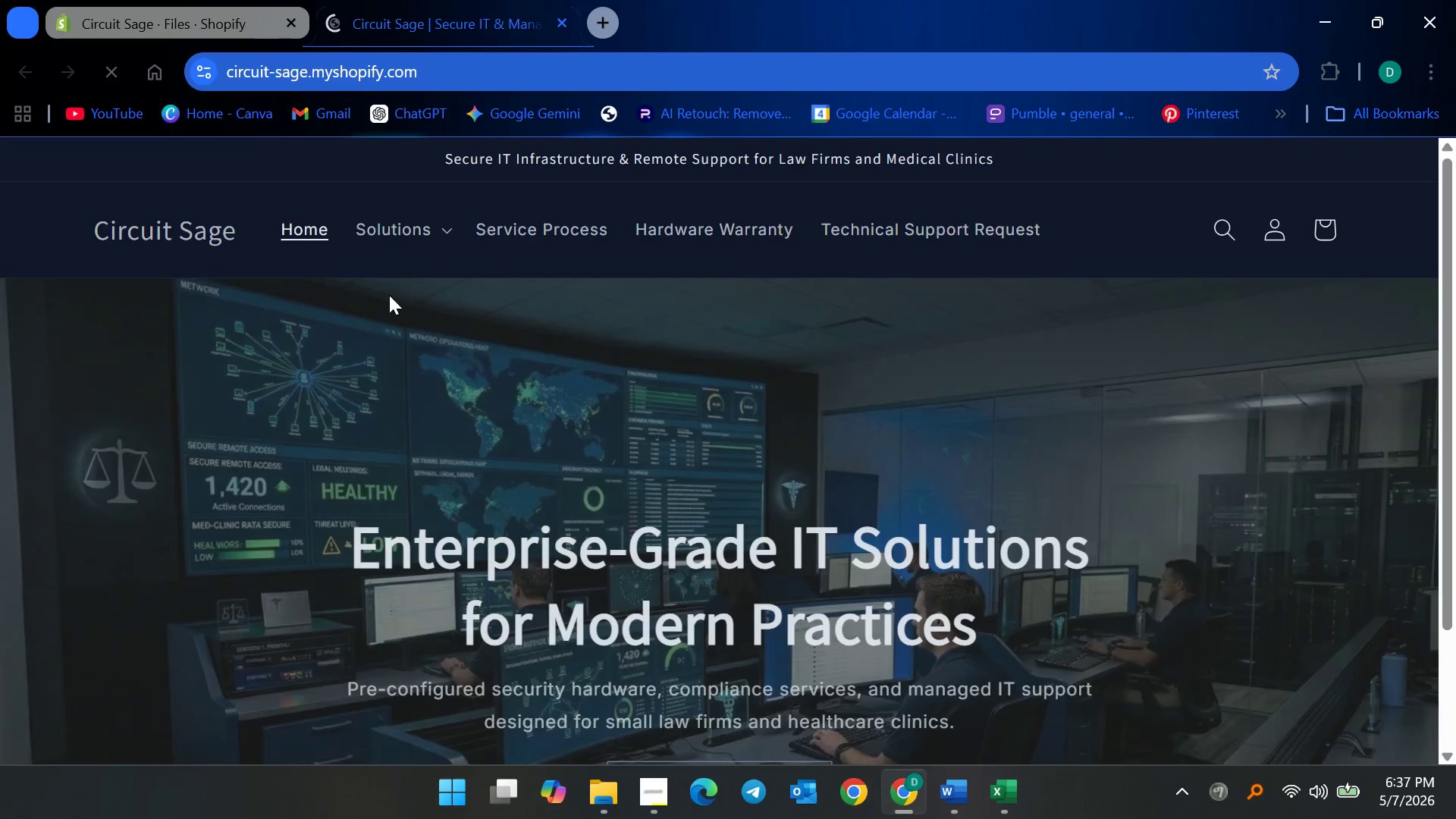 
wait(8.78)
 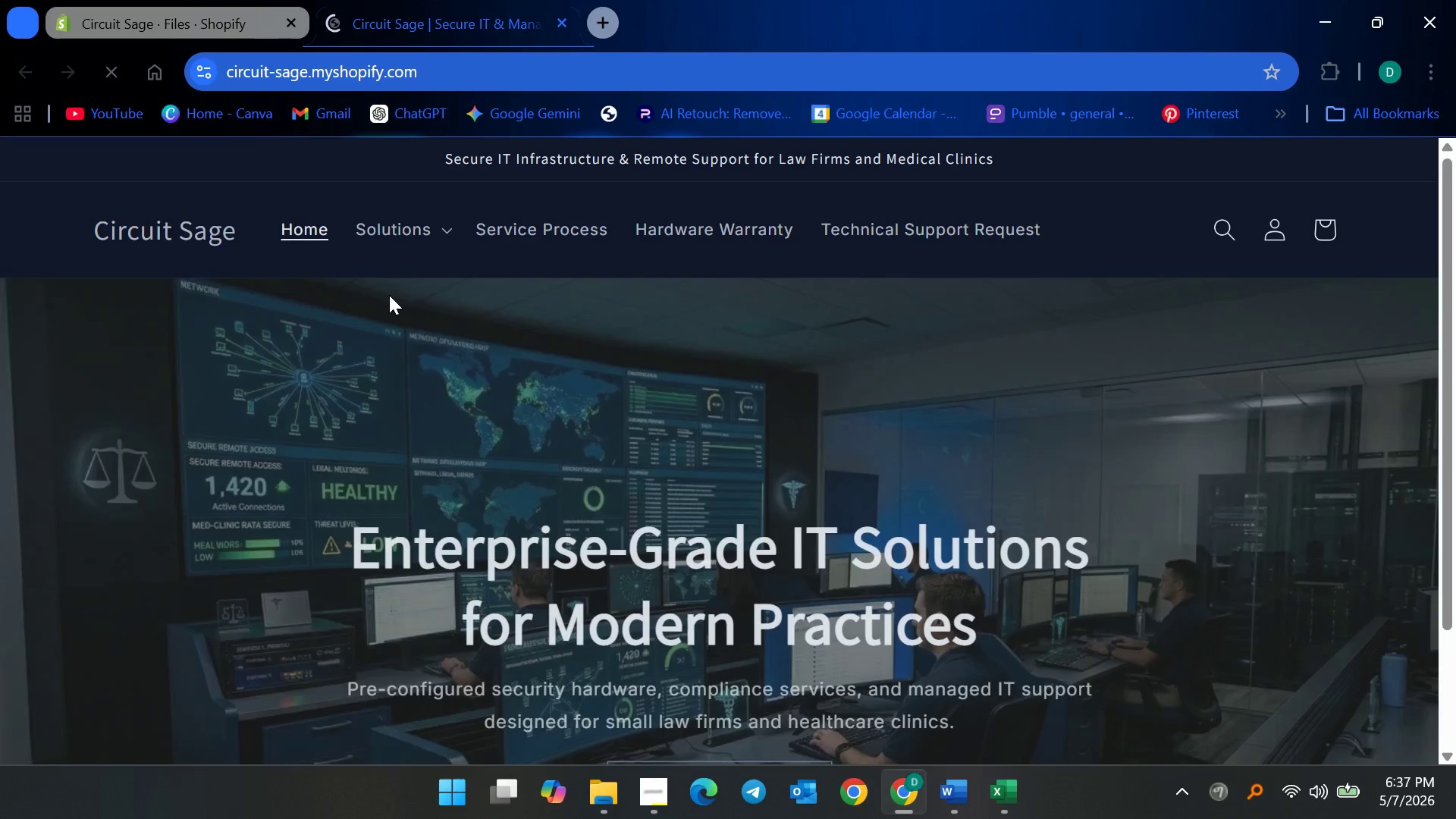 
left_click([1307, 722])
 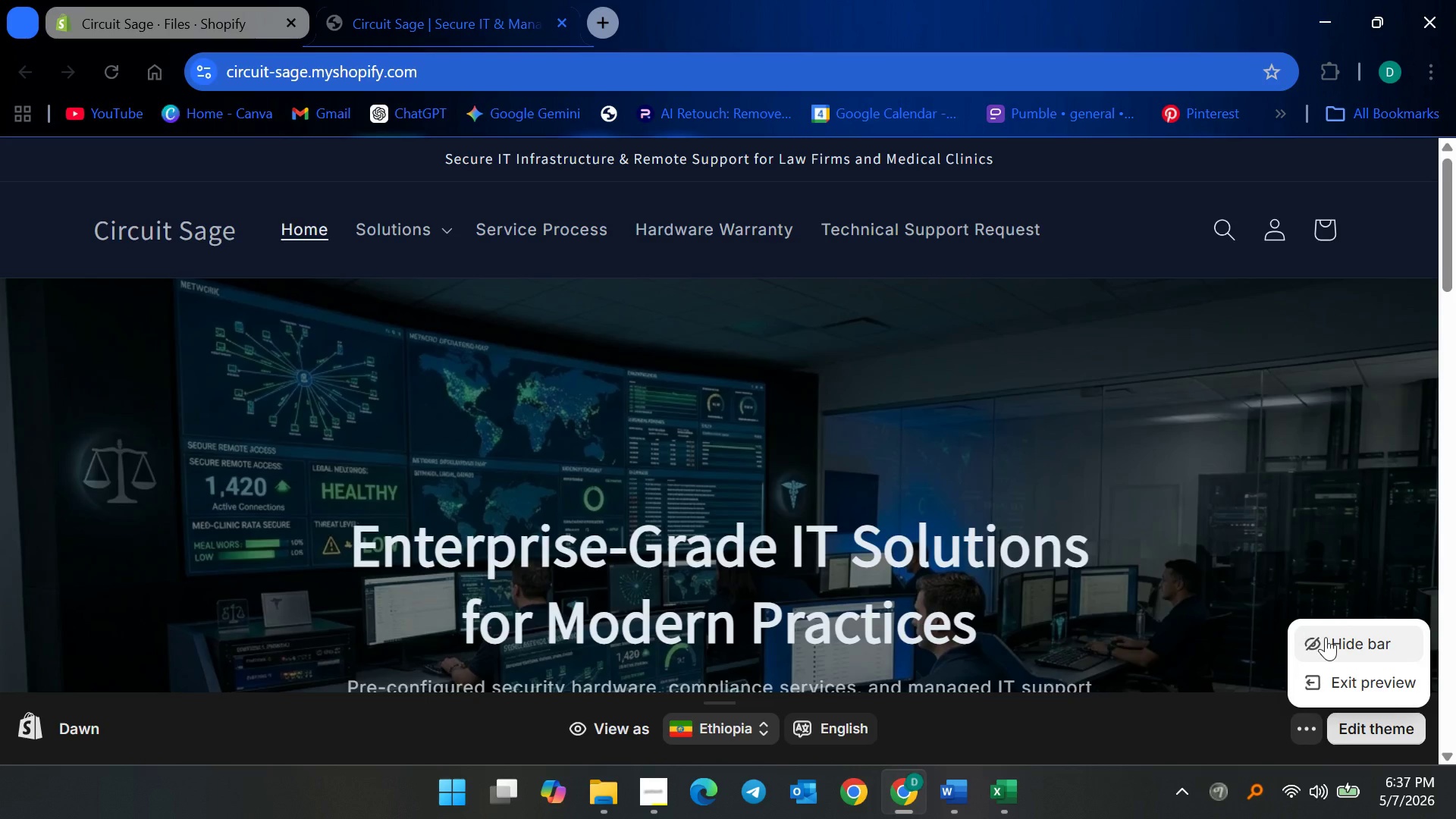 
left_click([1326, 637])
 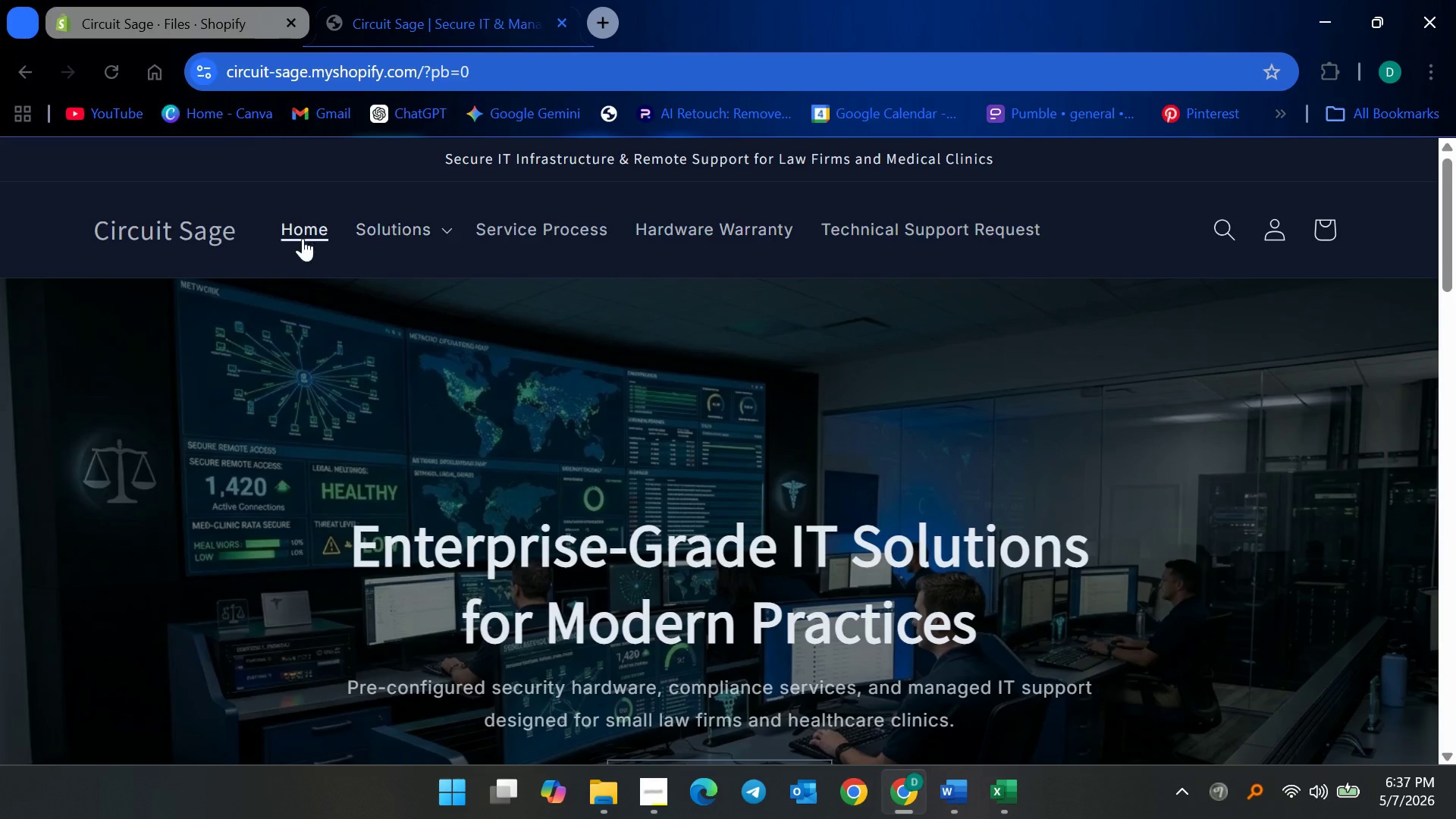 
scroll: coordinate [730, 372], scroll_direction: down, amount: 2.0
 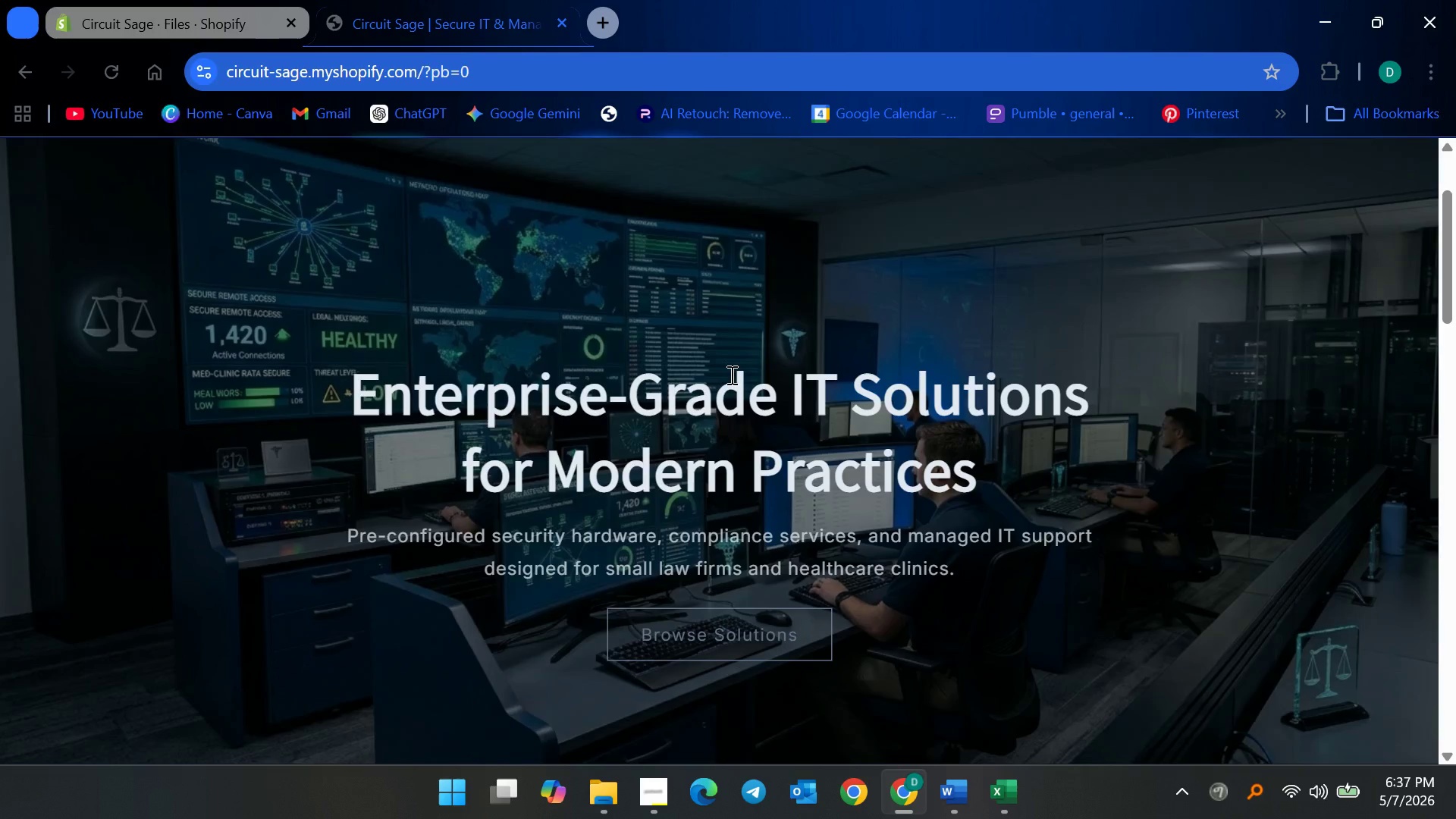 
scroll: coordinate [722, 384], scroll_direction: up, amount: 3.0
 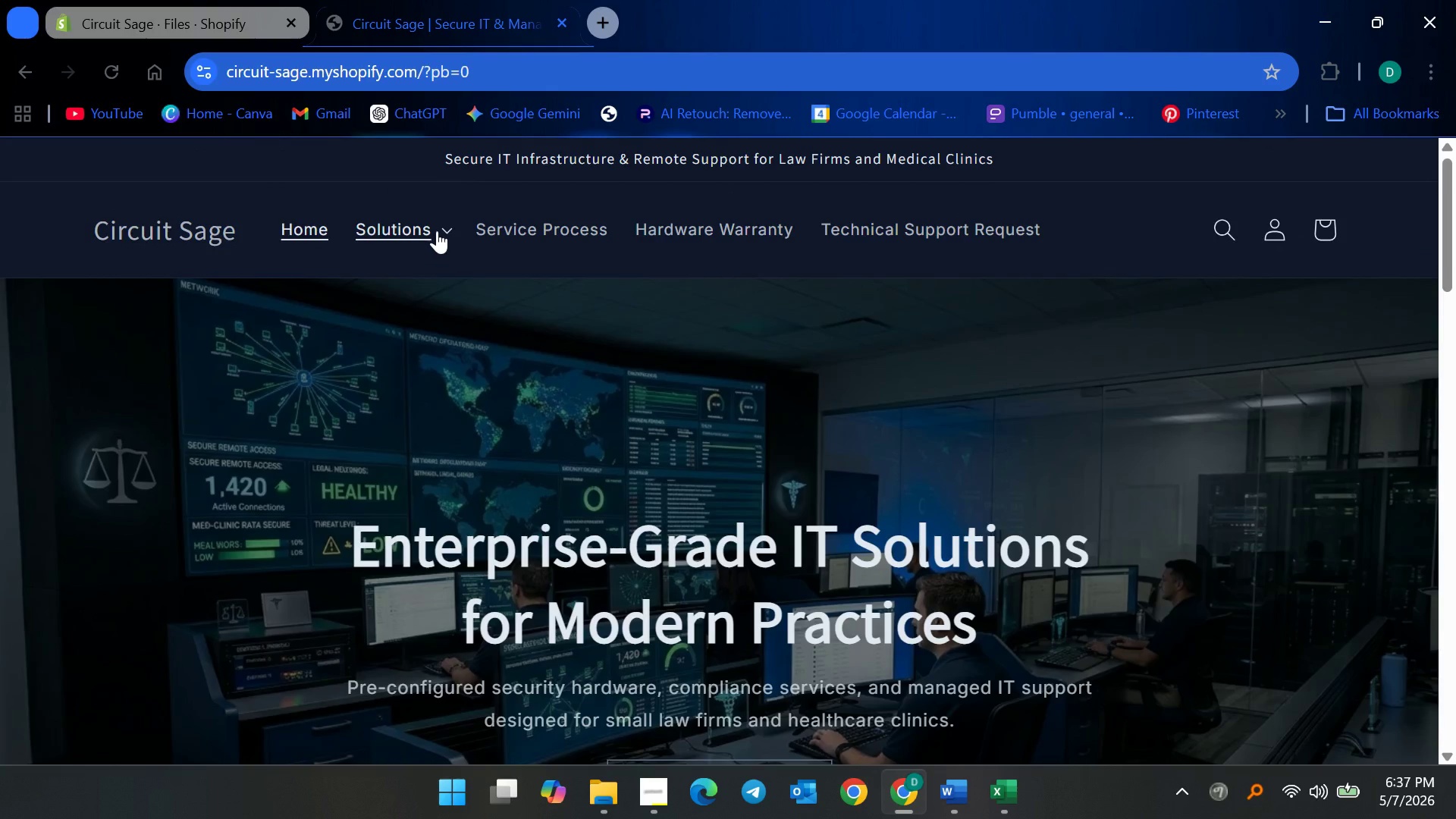 
left_click([437, 231])
 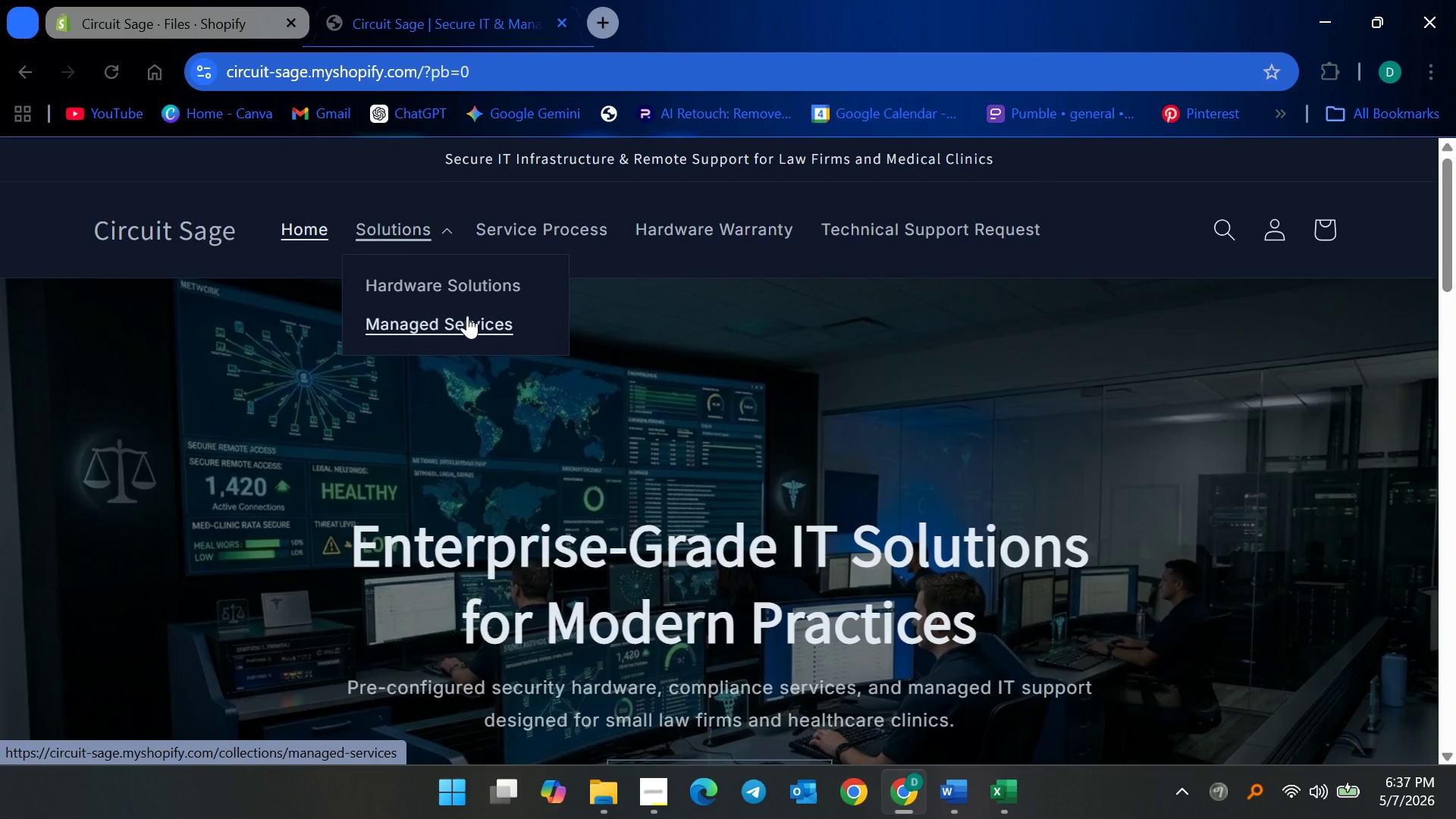 
left_click([428, 228])
 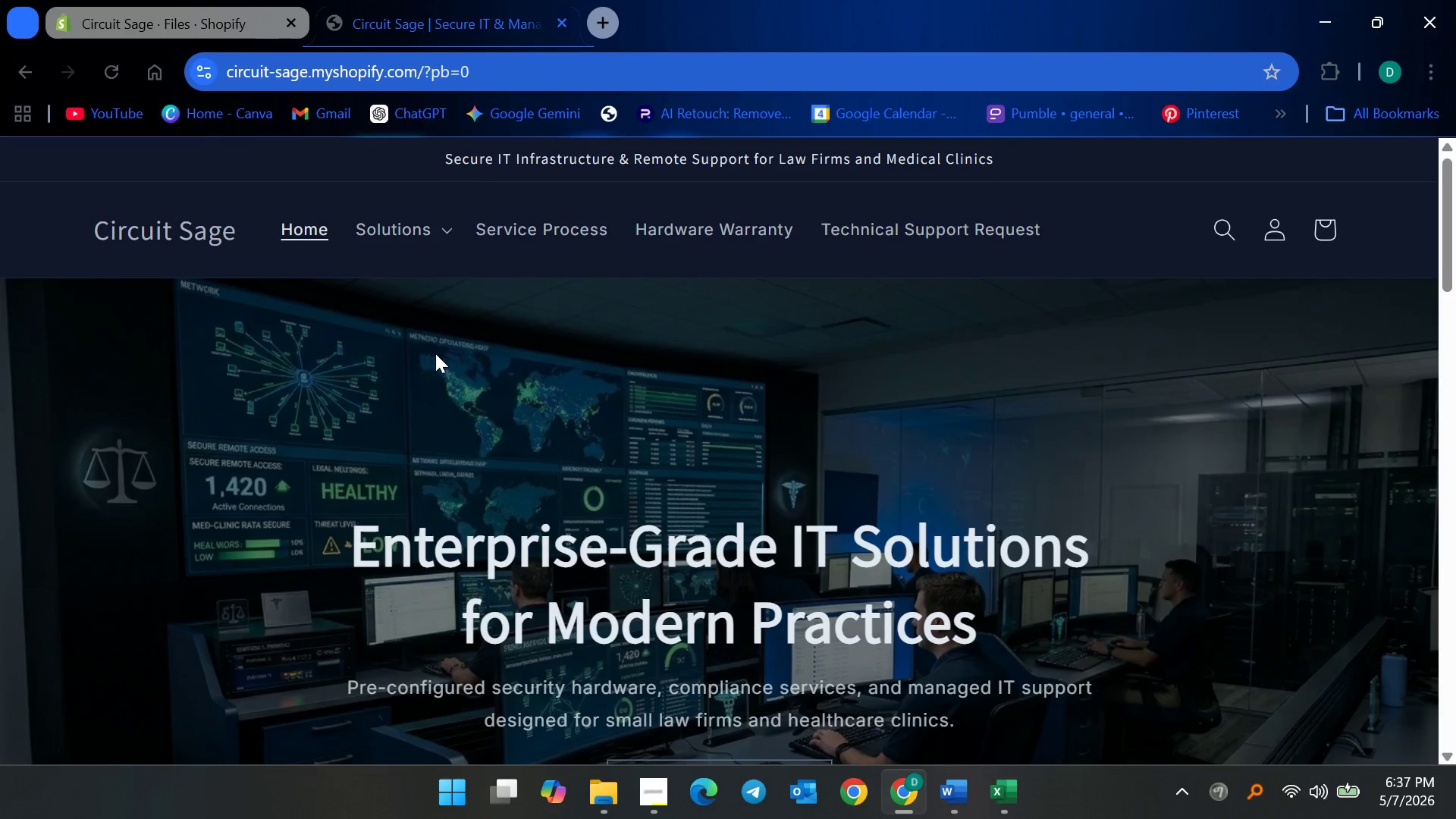 
scroll: coordinate [1038, 512], scroll_direction: down, amount: 17.0
 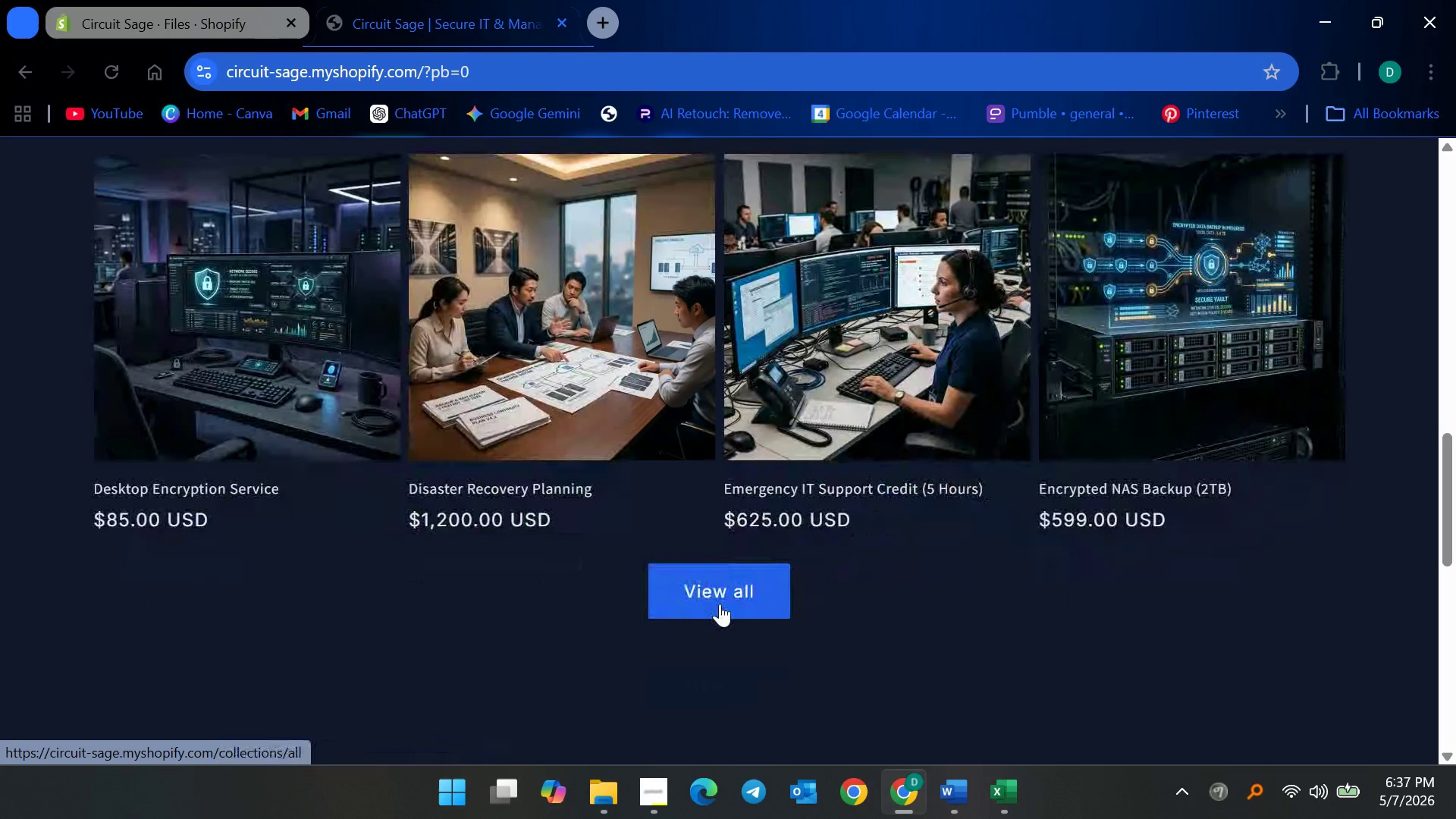 
left_click([720, 604])
 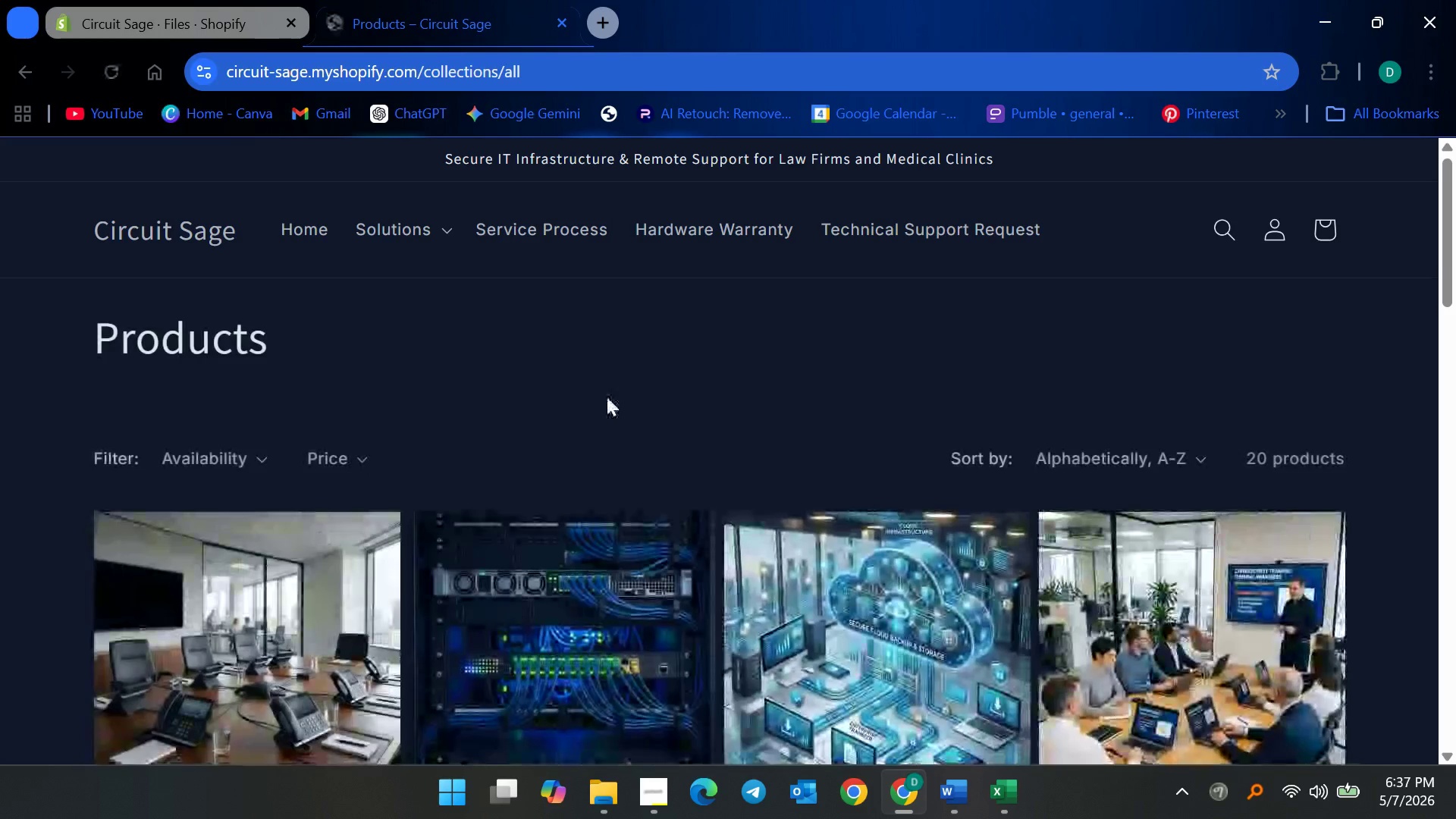 
scroll: coordinate [709, 479], scroll_direction: down, amount: 25.0
 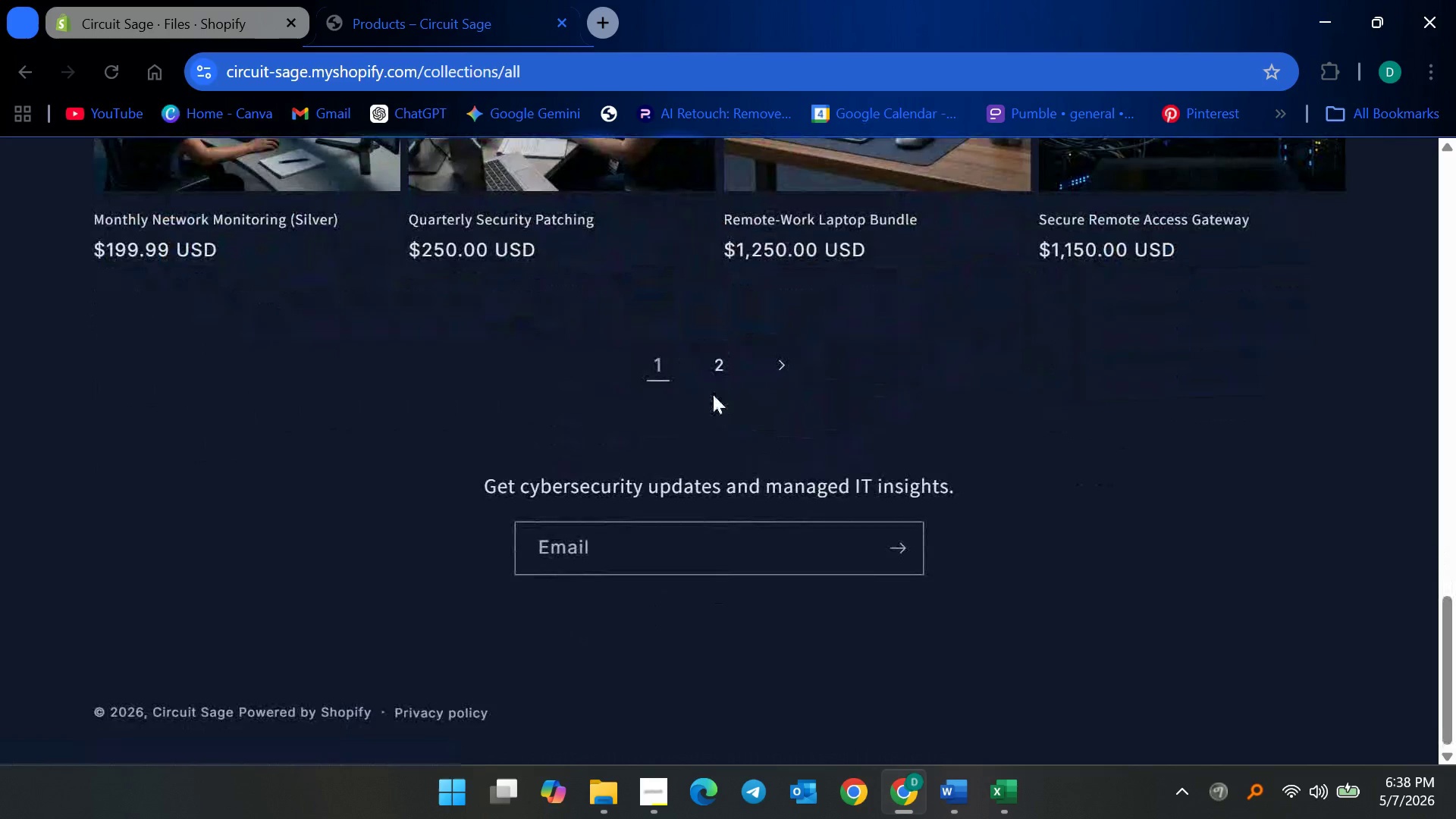 
left_click([720, 370])
 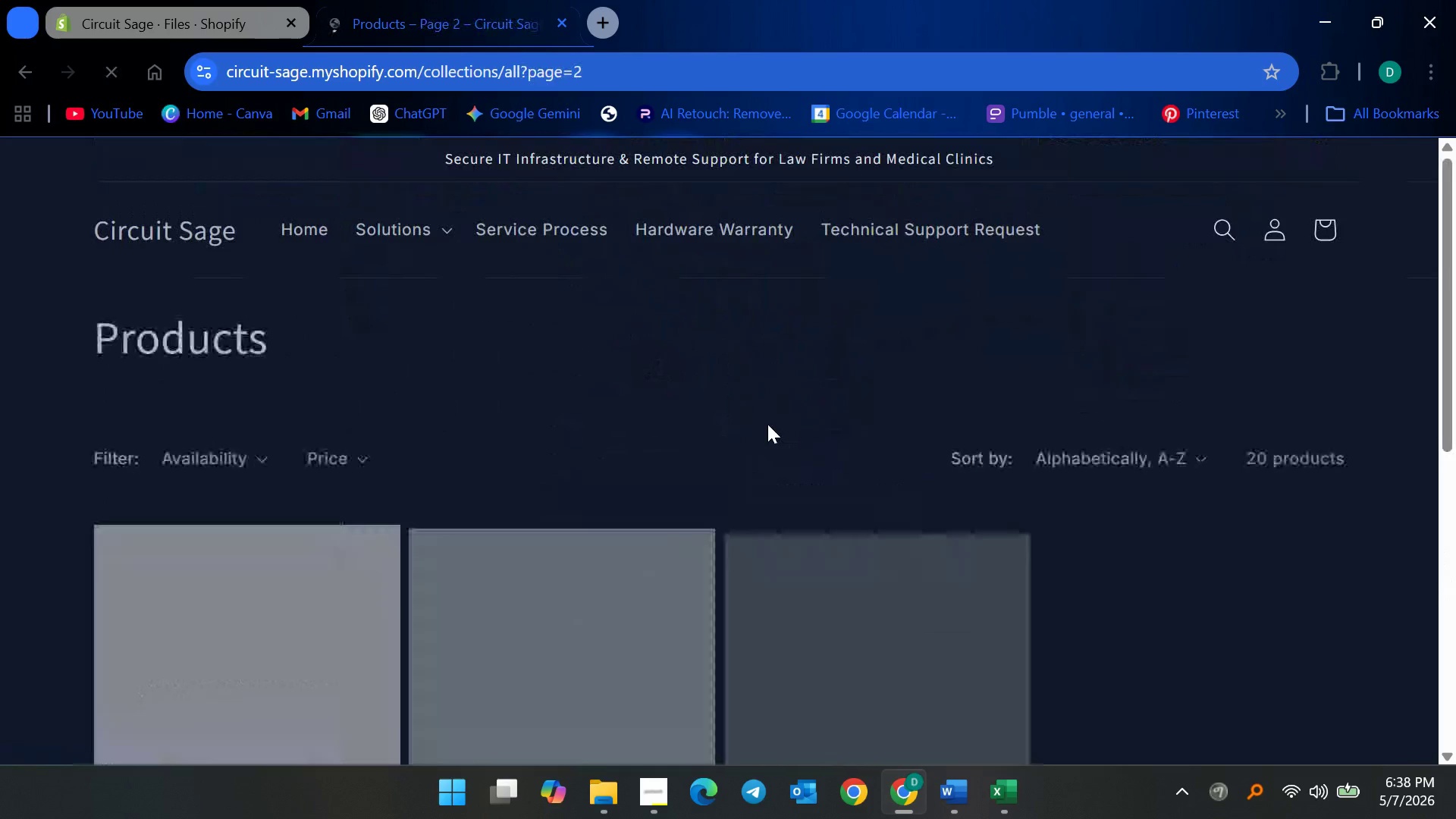 
scroll: coordinate [733, 452], scroll_direction: down, amount: 4.0
 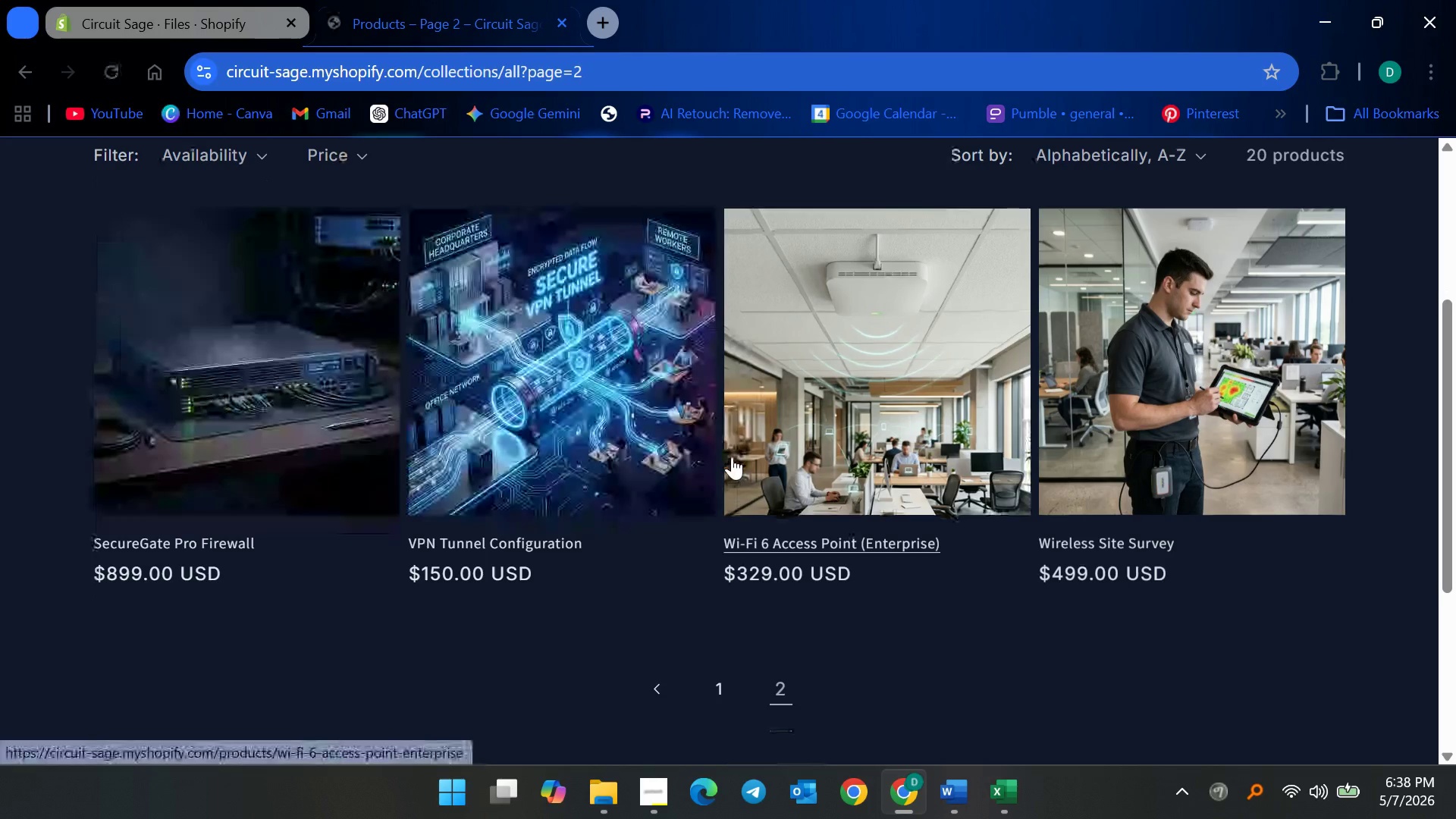 
scroll: coordinate [600, 385], scroll_direction: up, amount: 11.0
 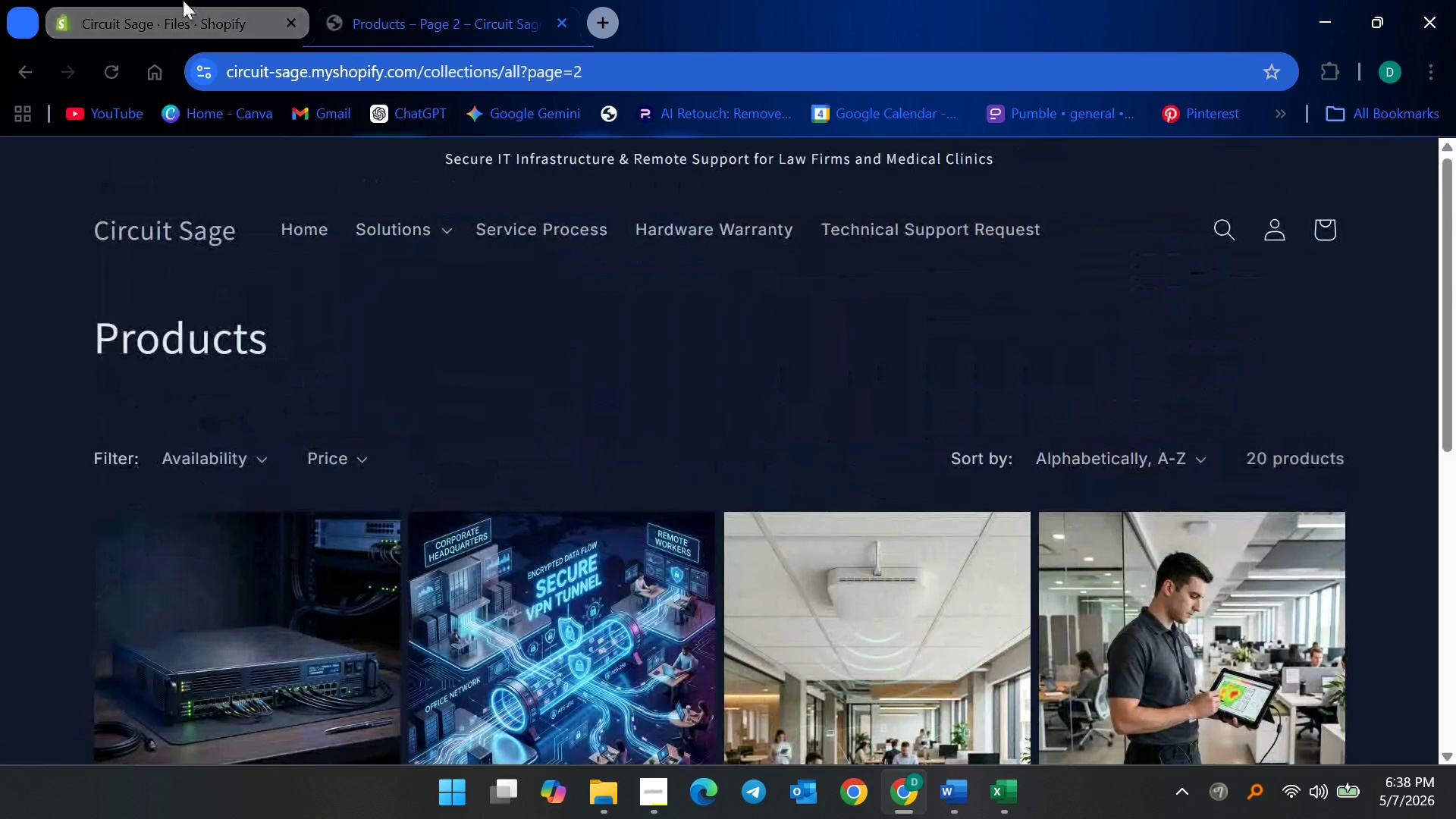 
left_click([183, 0])
 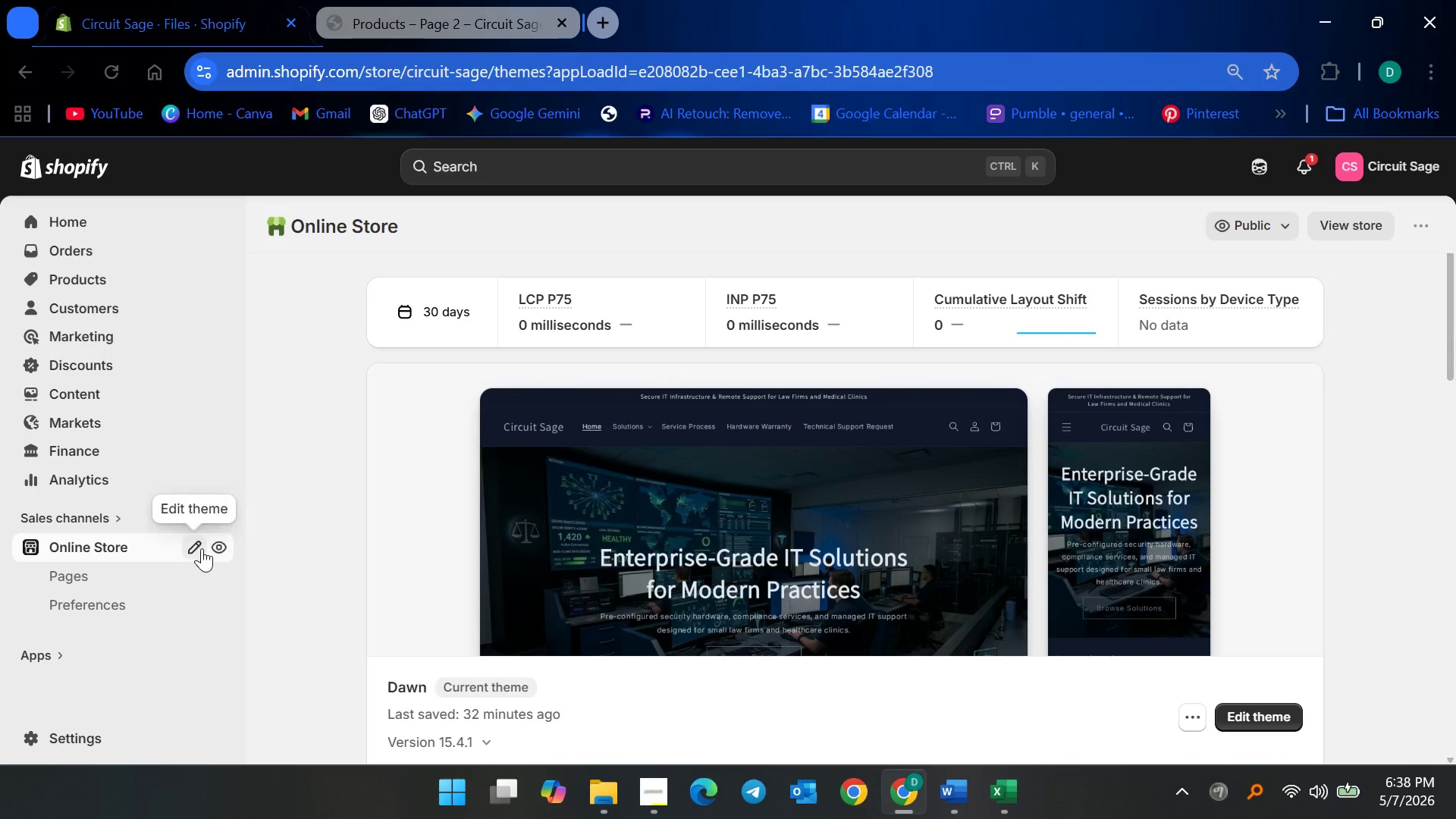 
left_click([202, 548])
 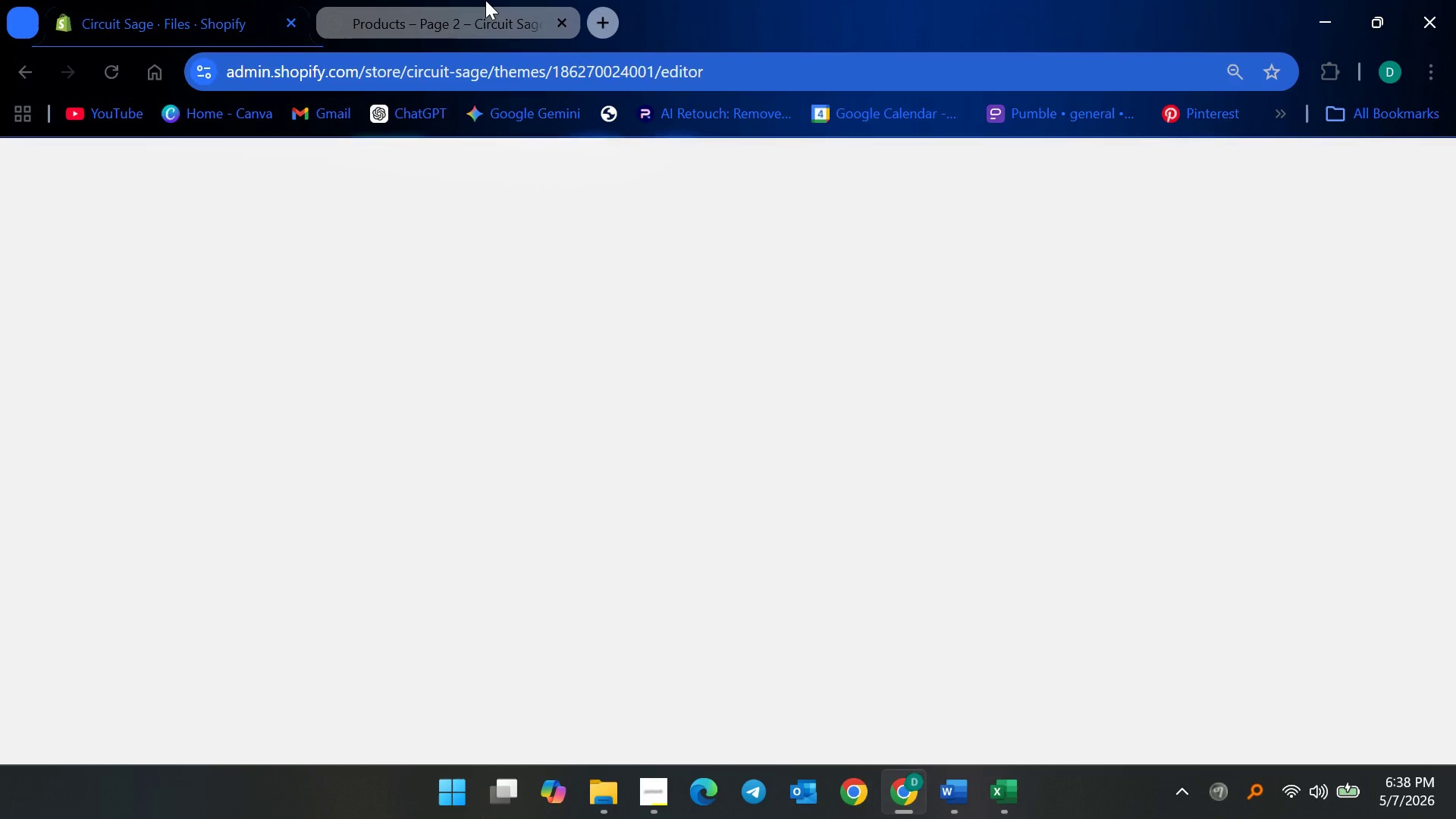 
left_click([485, 0])
 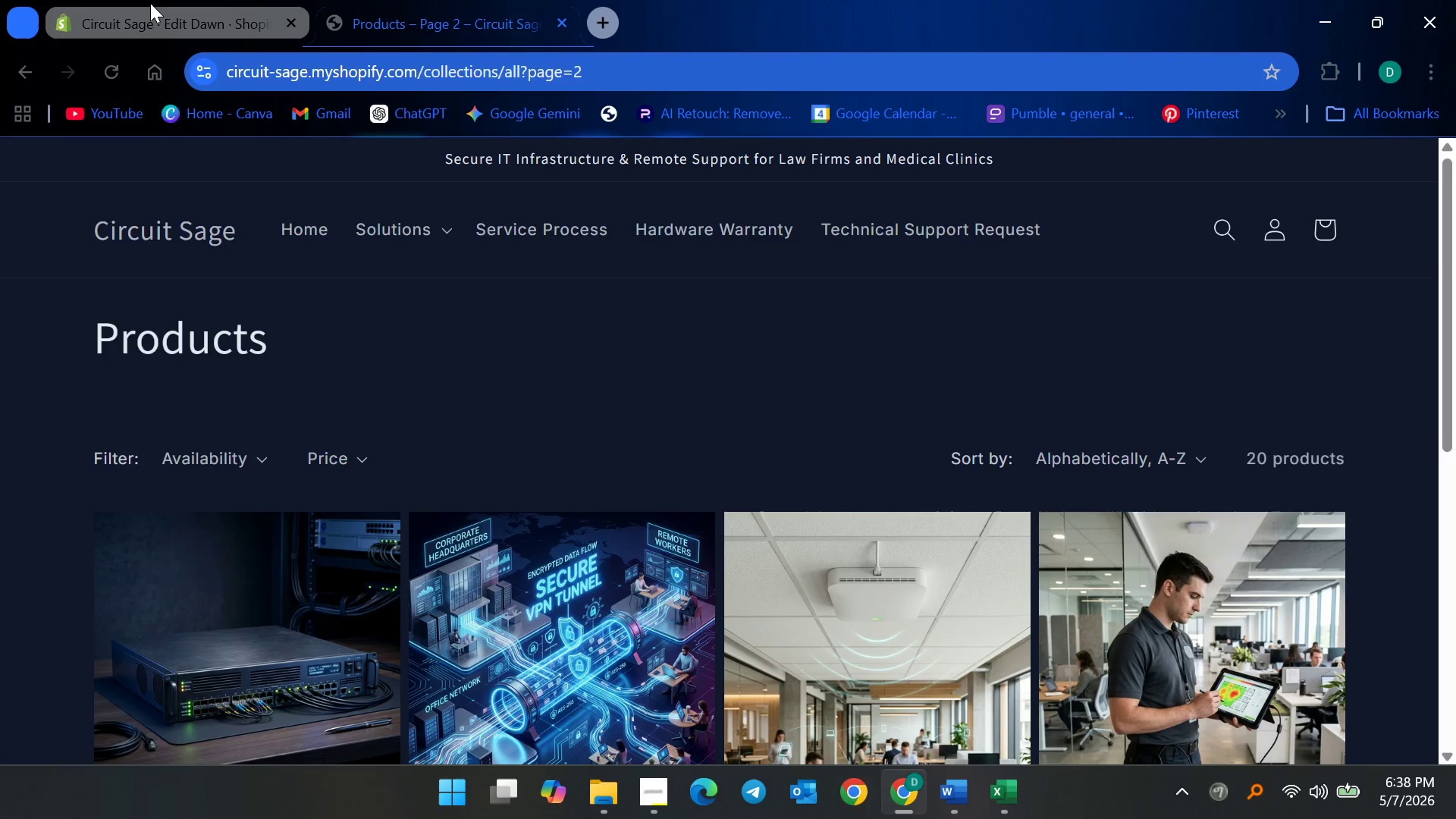 
left_click([150, 3])
 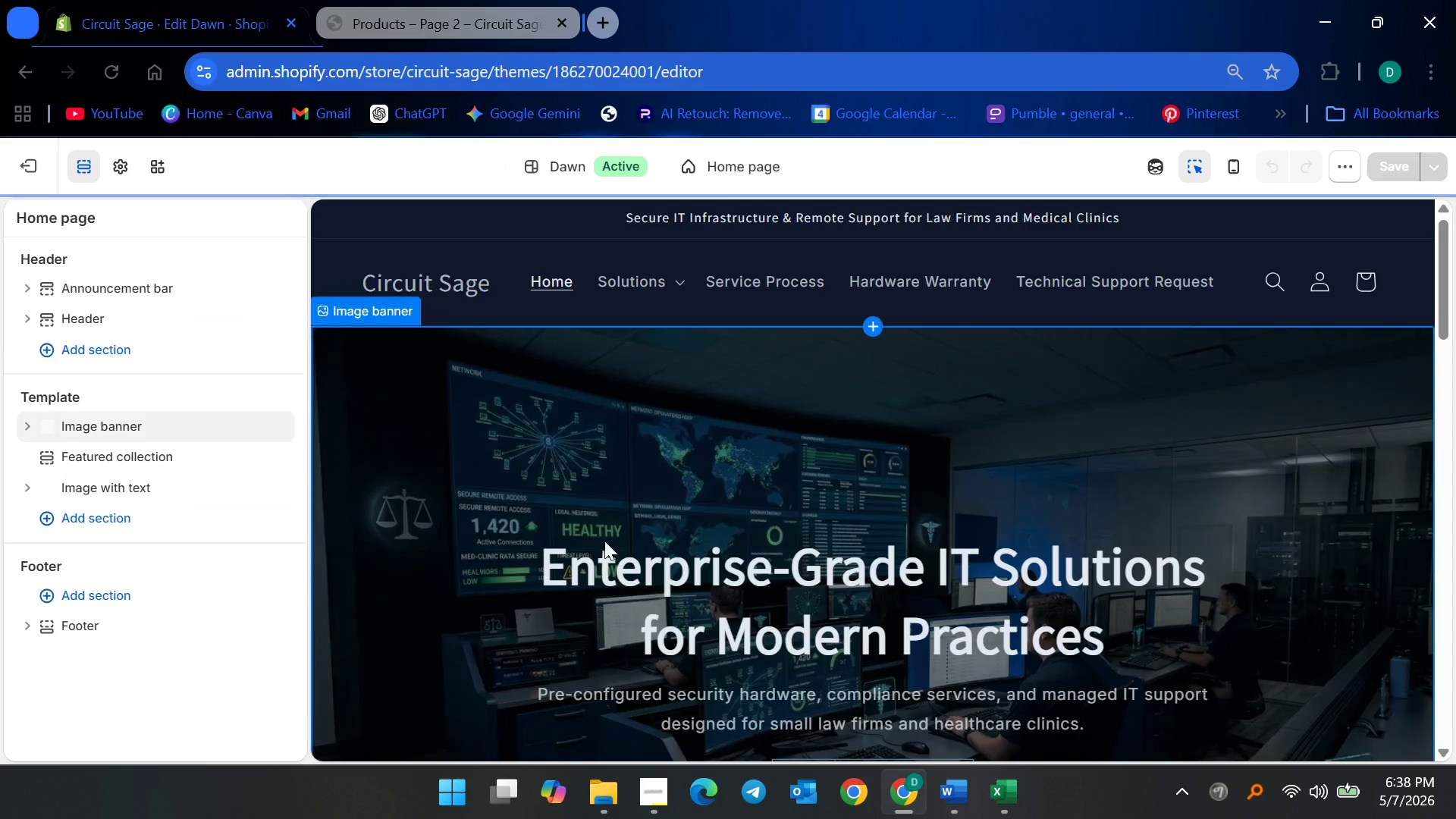 
scroll: coordinate [682, 554], scroll_direction: down, amount: 13.0
 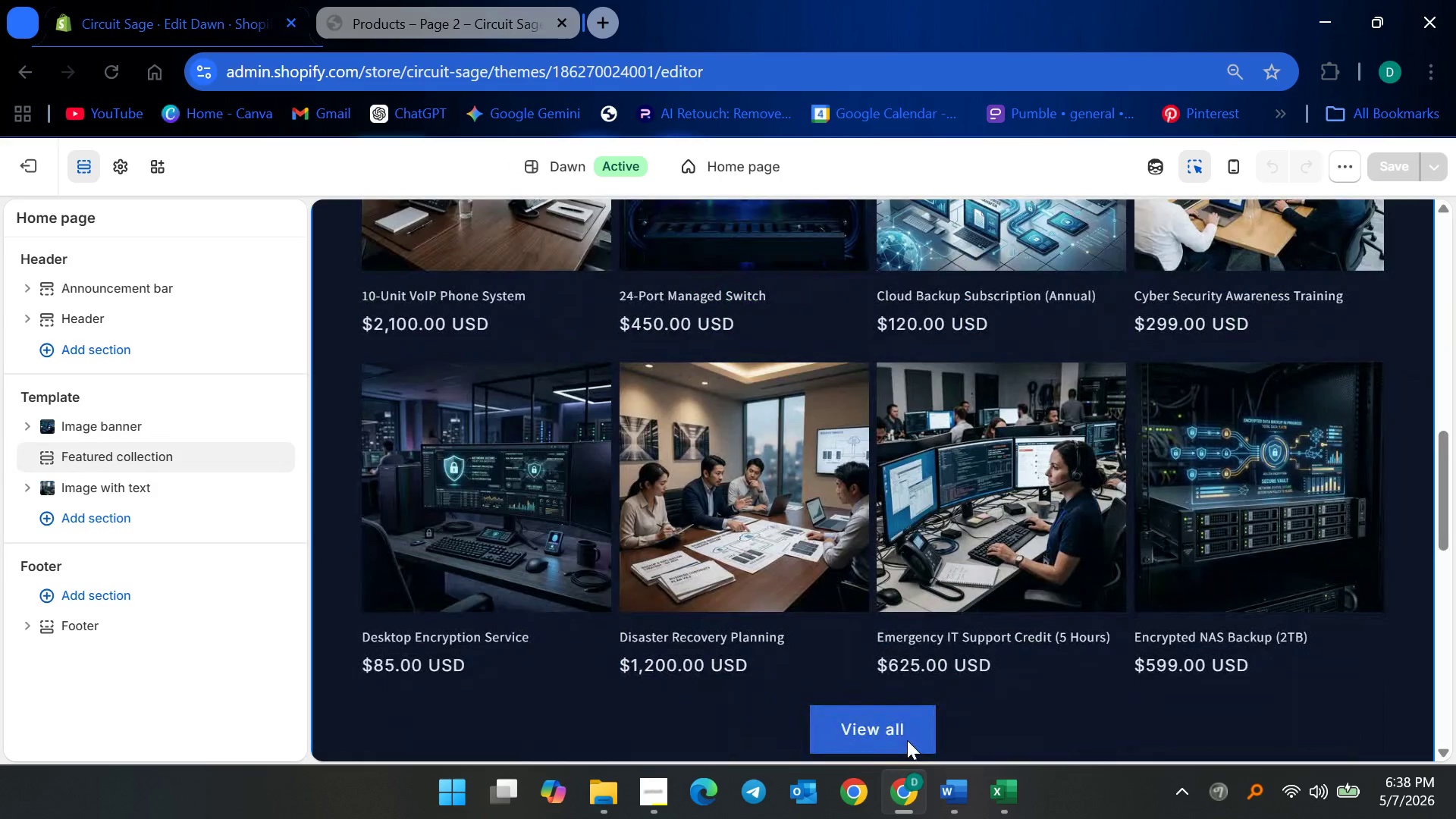 
left_click([879, 730])
 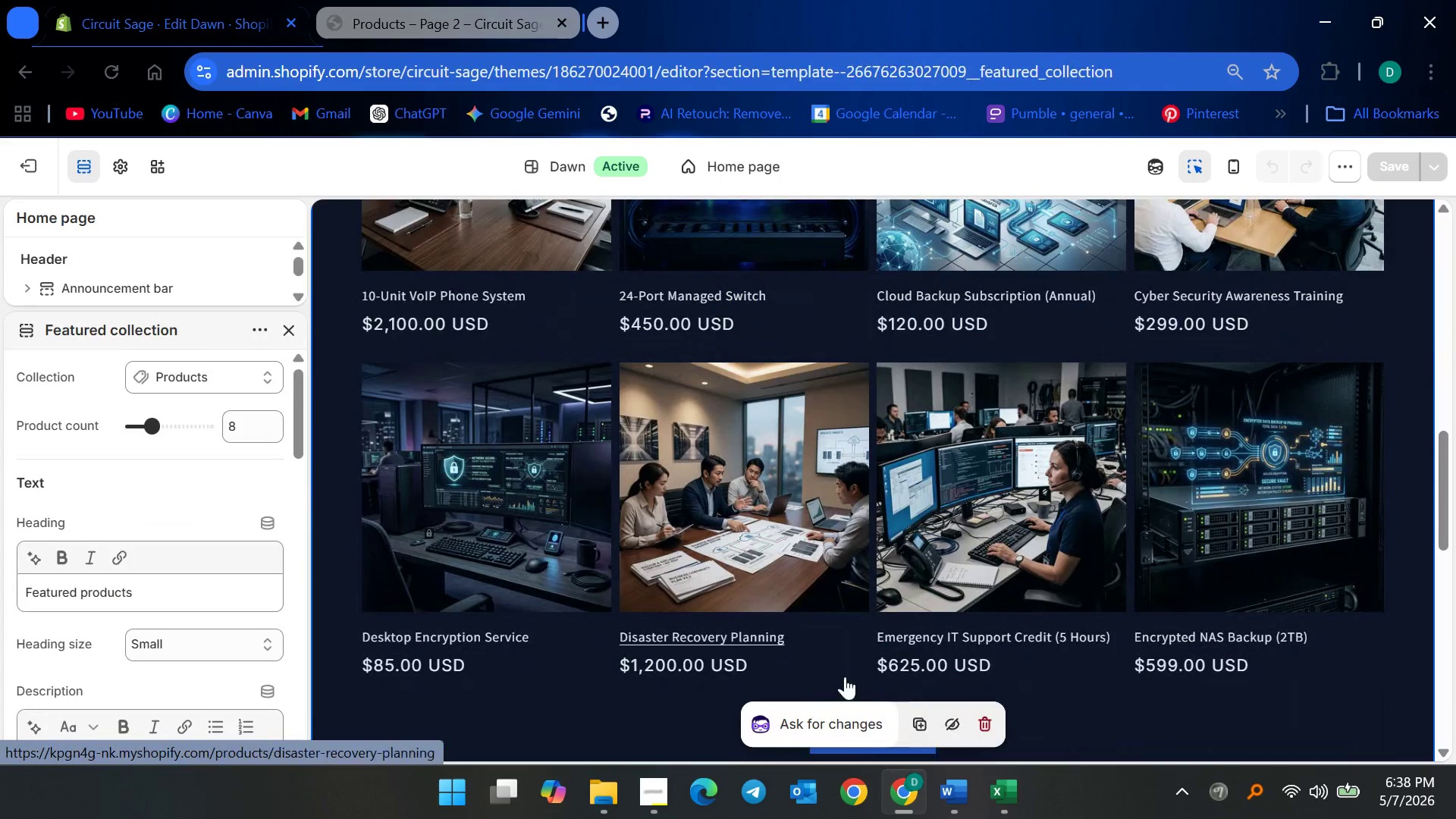 
left_click([842, 674])
 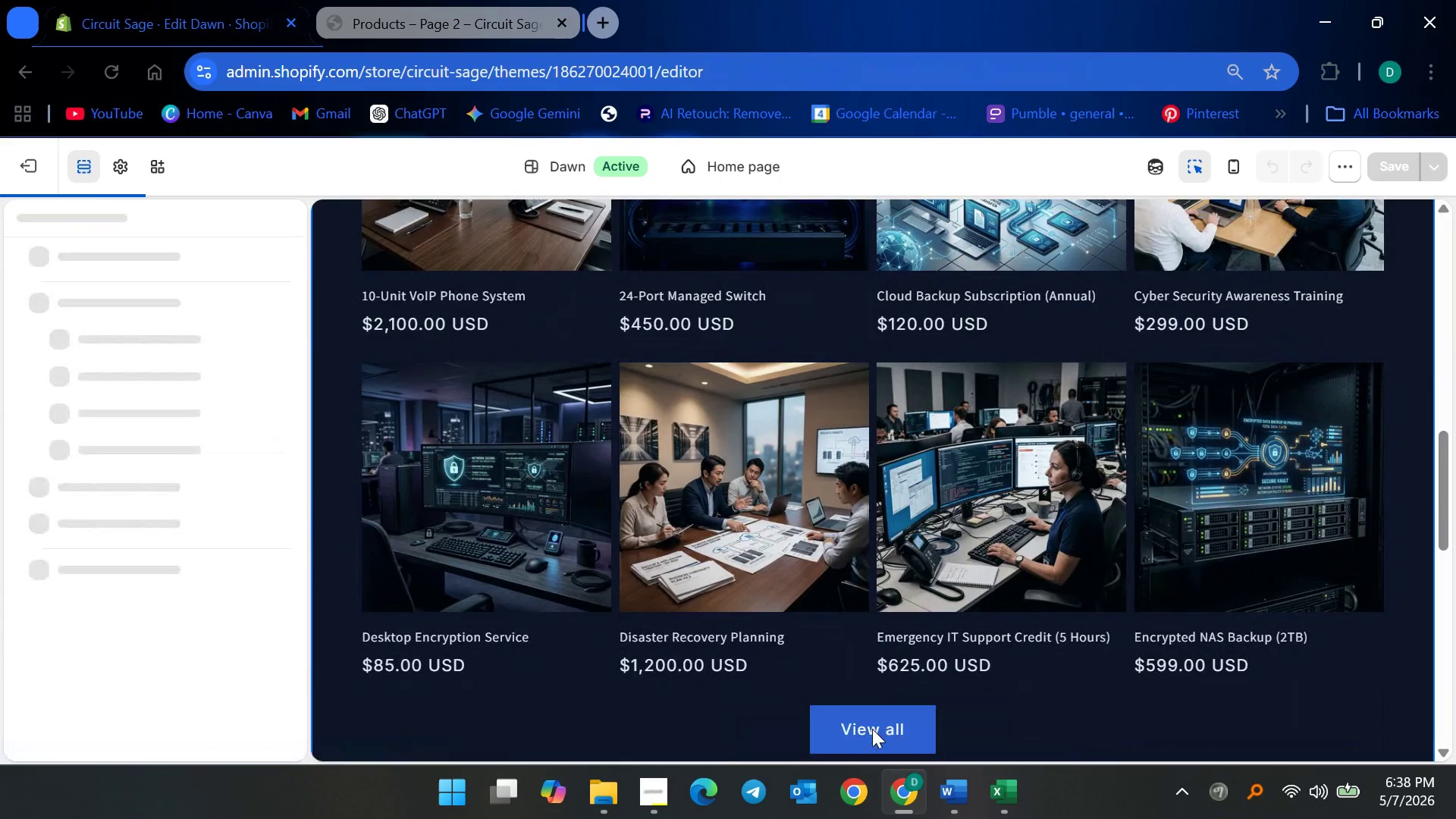 
double_click([872, 729])
 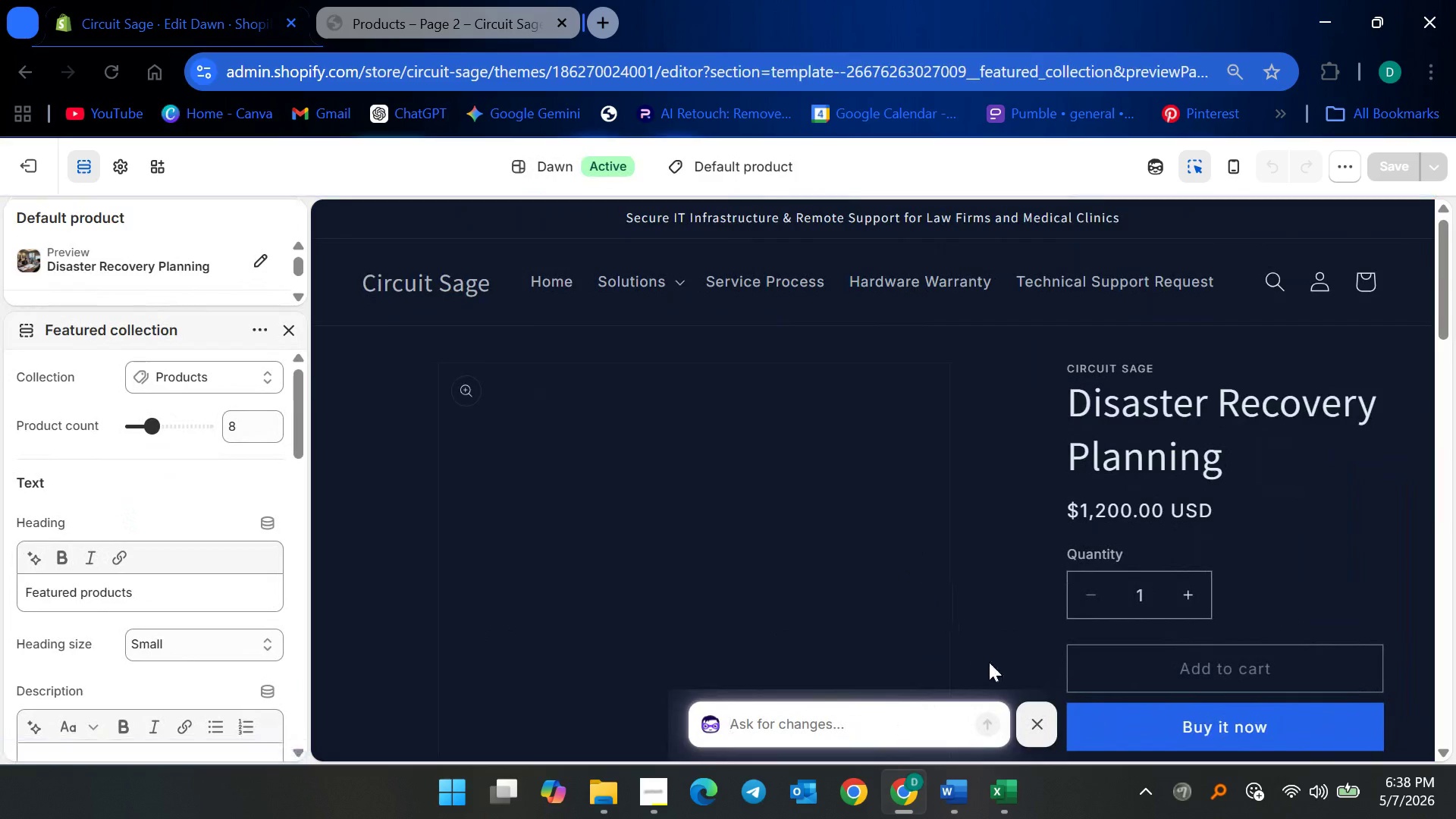 
left_click([1044, 730])
 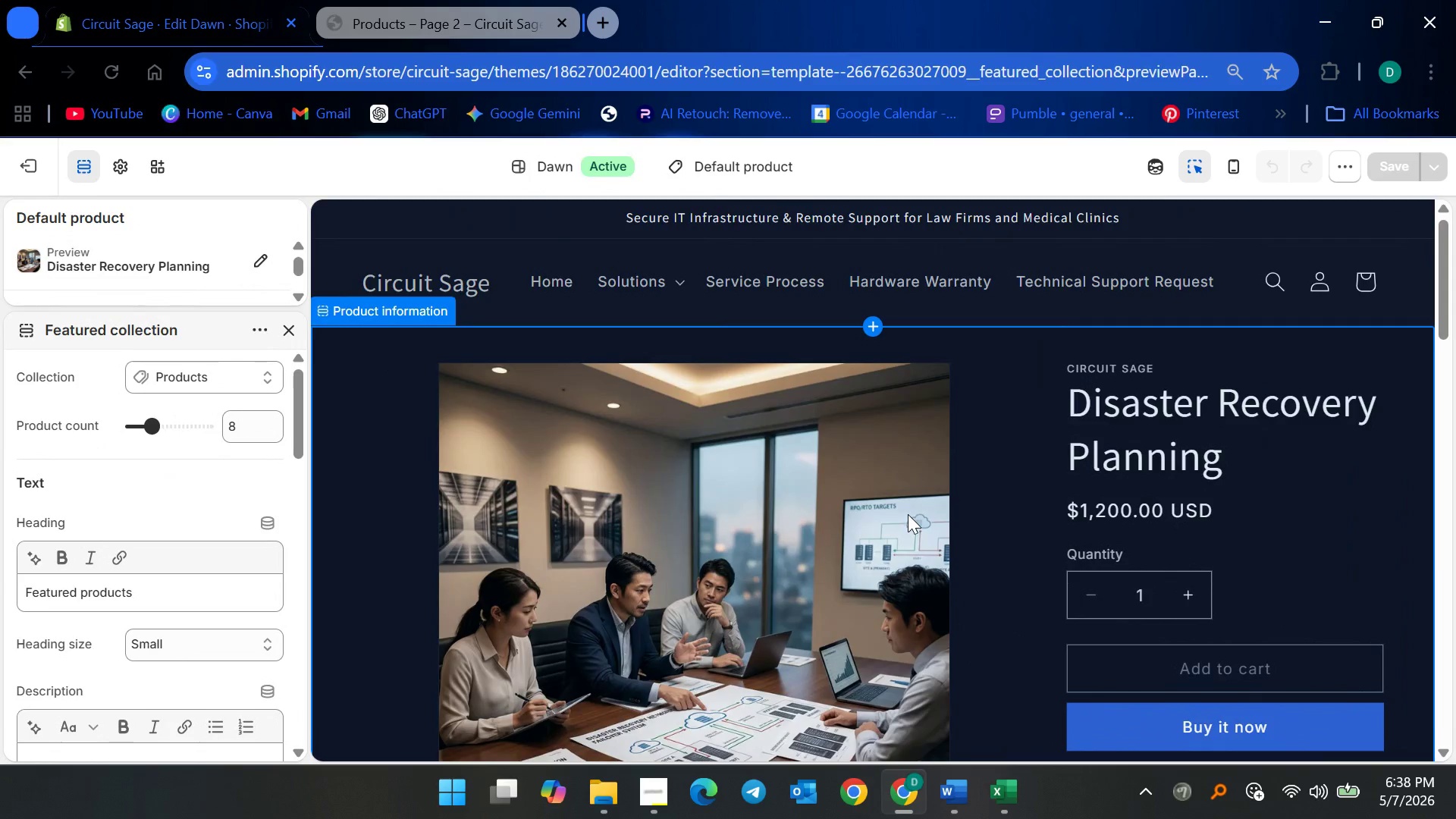 
scroll: coordinate [782, 541], scroll_direction: up, amount: 1.0
 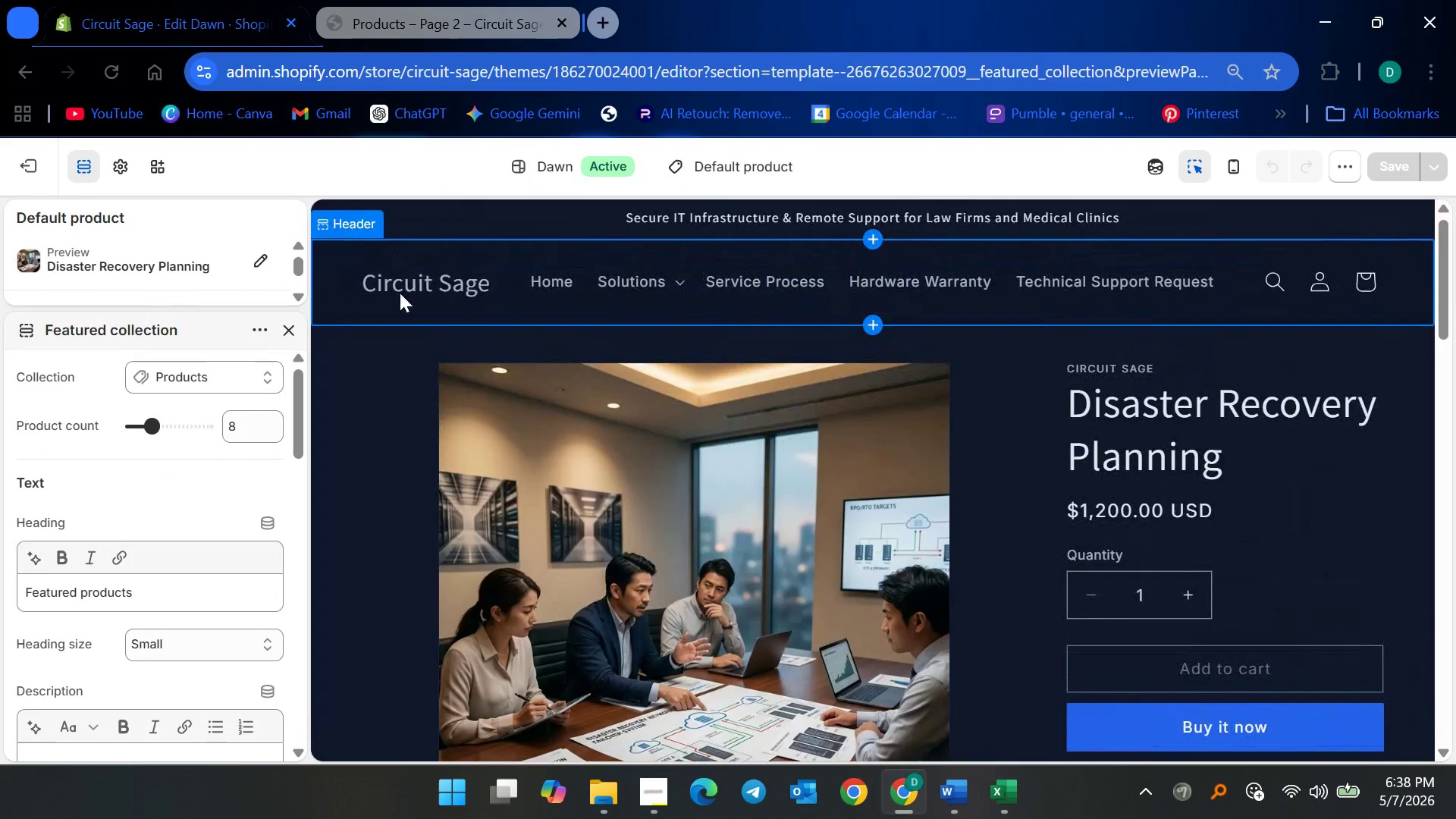 
left_click([768, 171])
 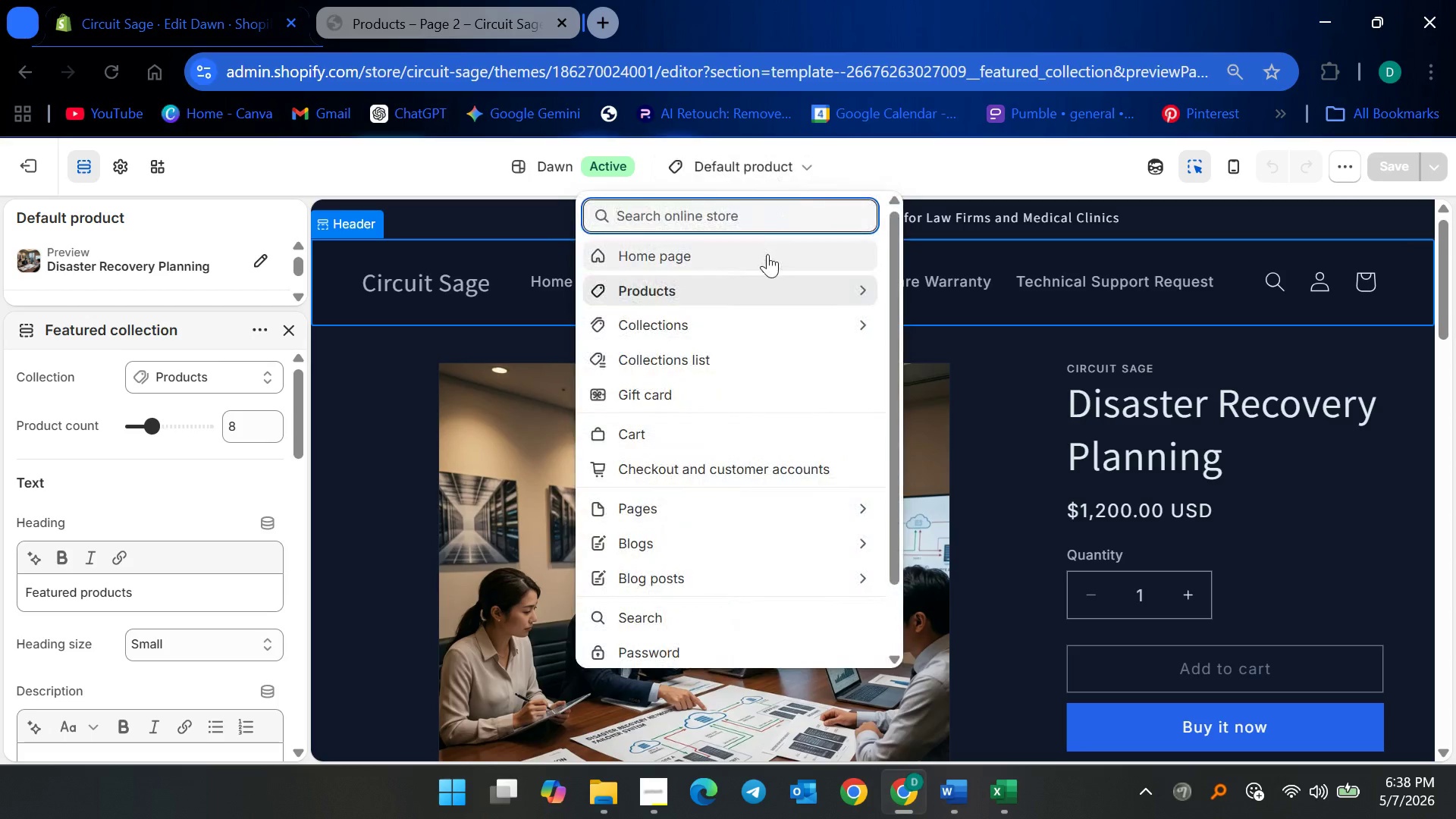 
left_click([767, 254])
 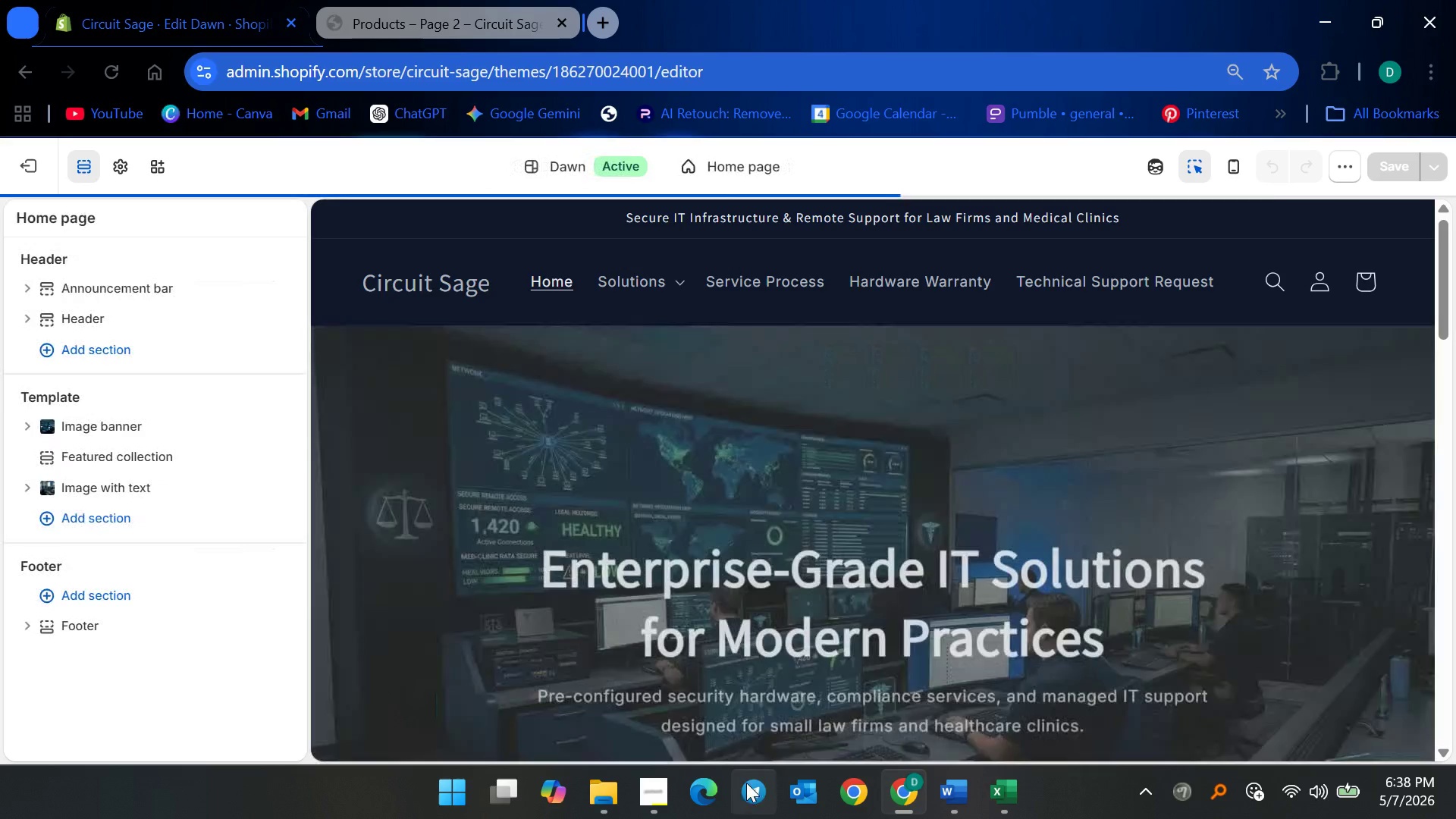 
scroll: coordinate [813, 596], scroll_direction: down, amount: 15.0
 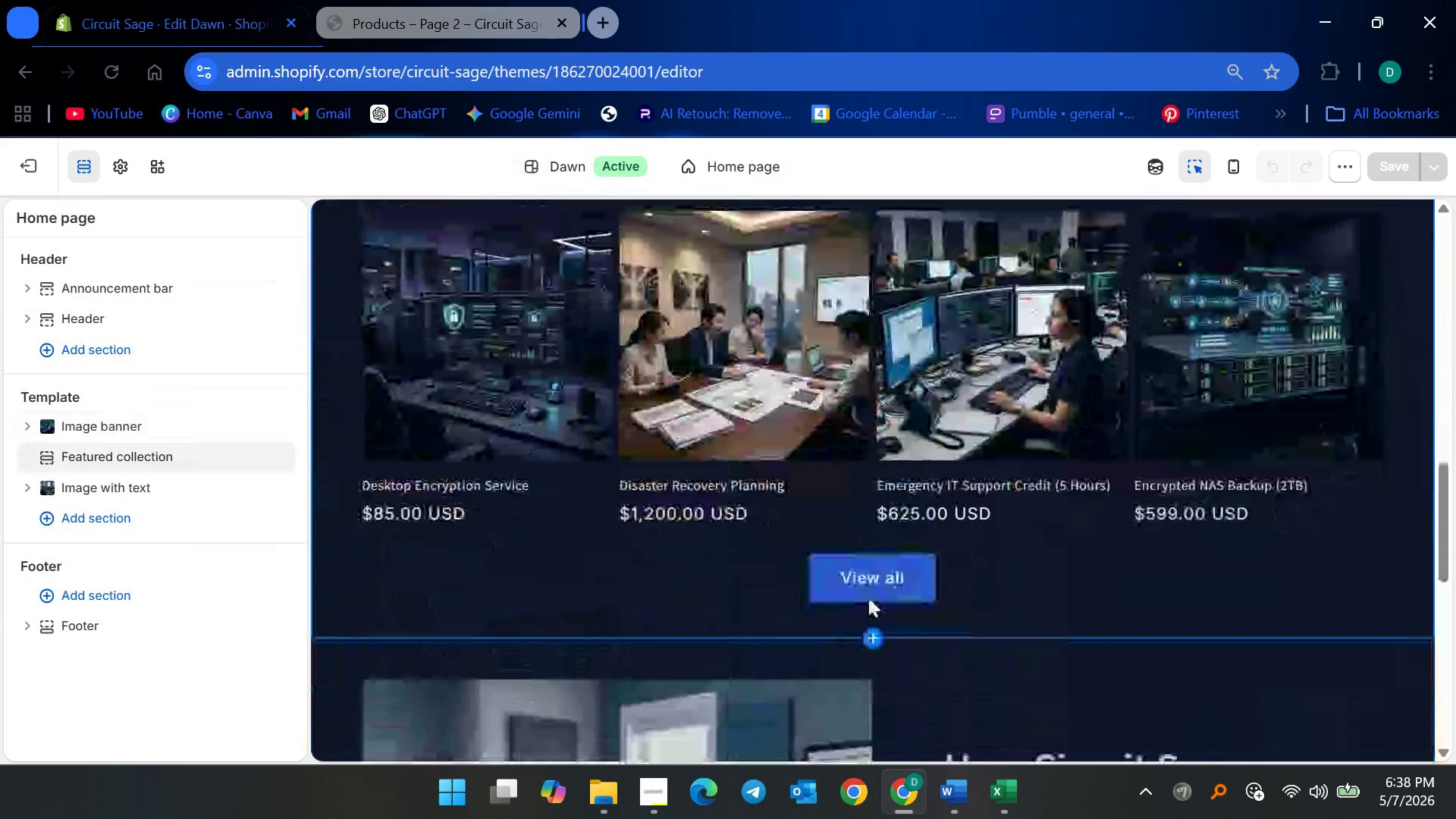 
mouse_move([854, 581])
 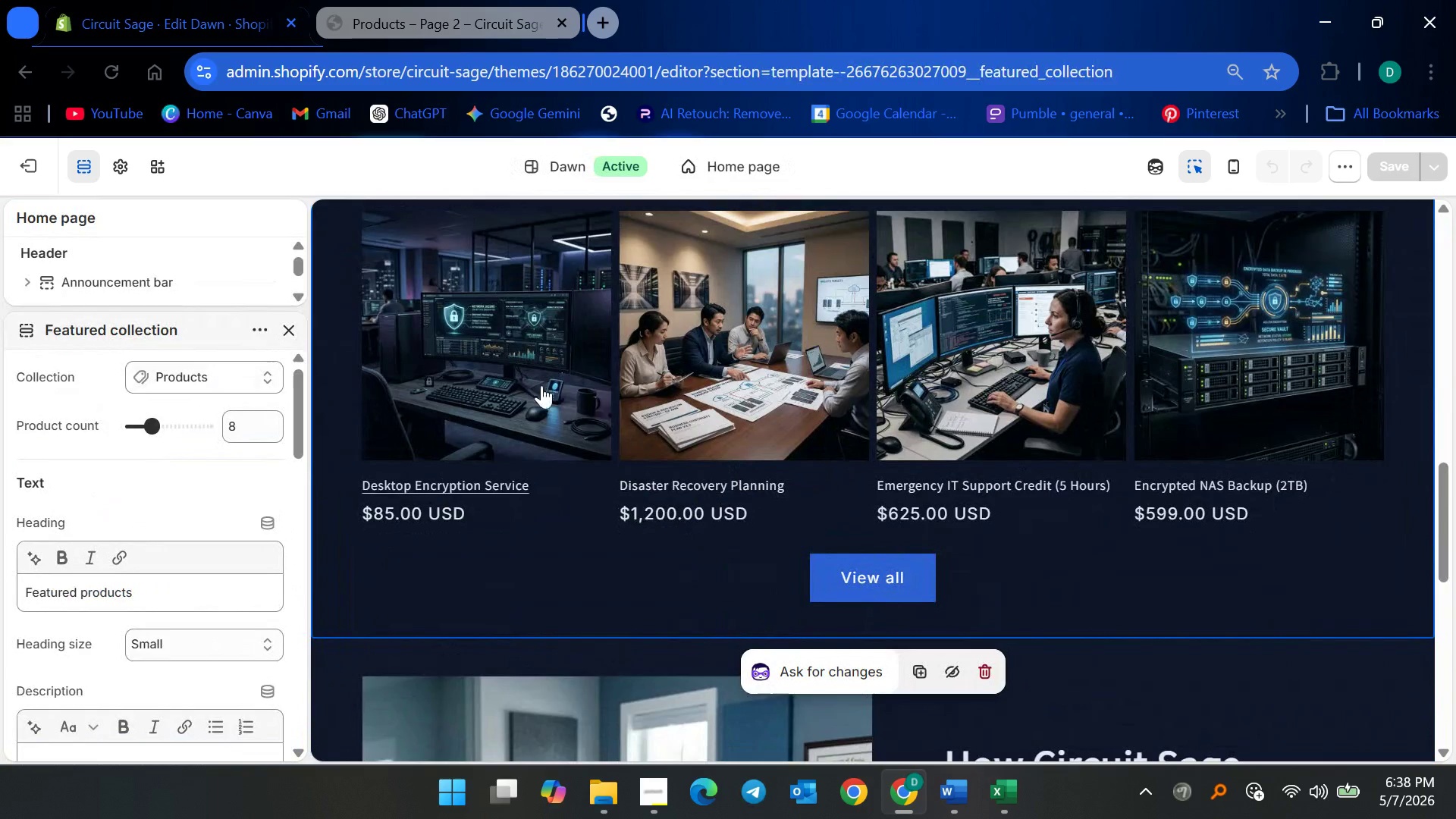 
scroll: coordinate [664, 432], scroll_direction: up, amount: 2.0
 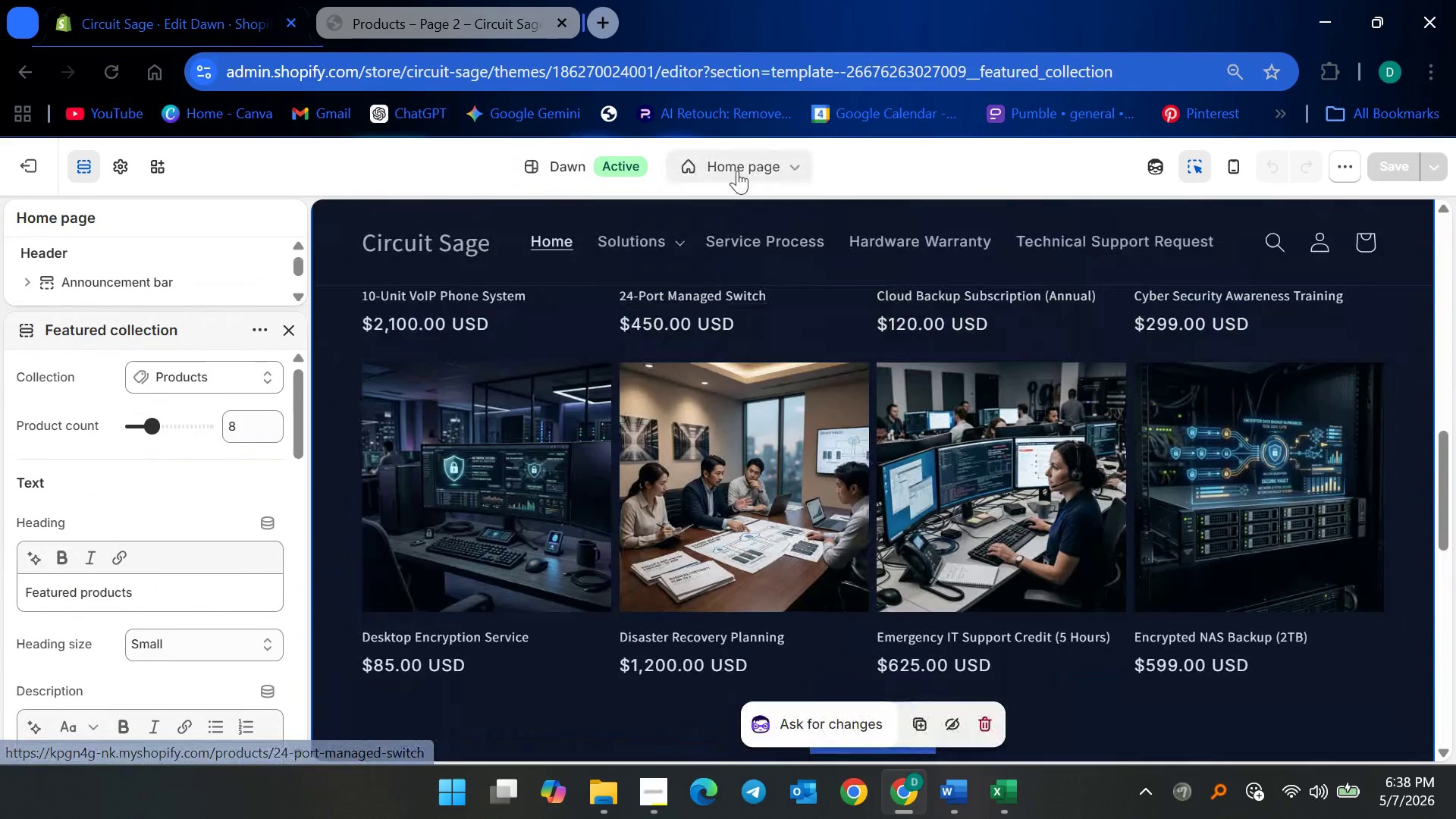 
left_click([763, 172])
 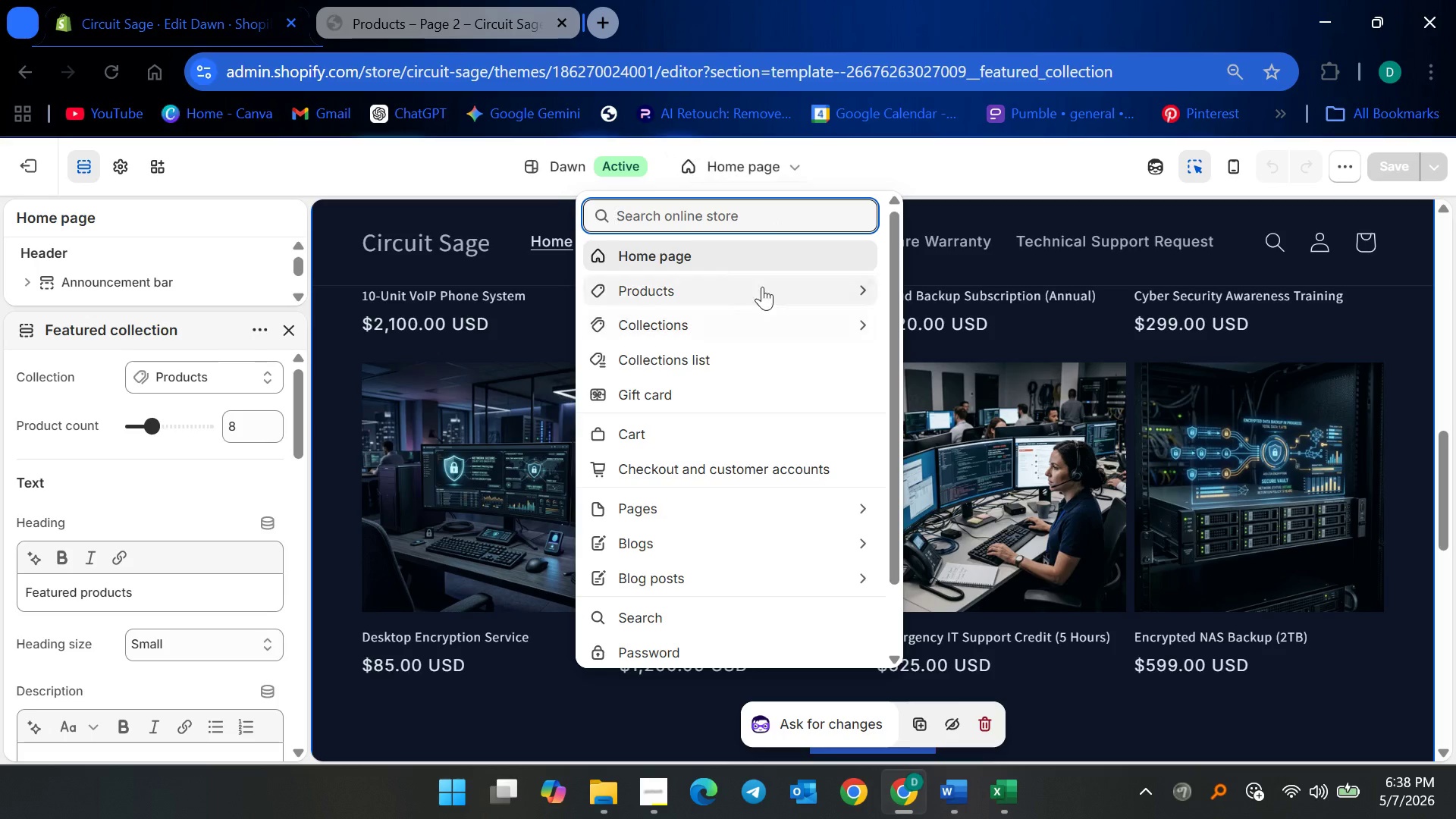 
left_click([762, 286])
 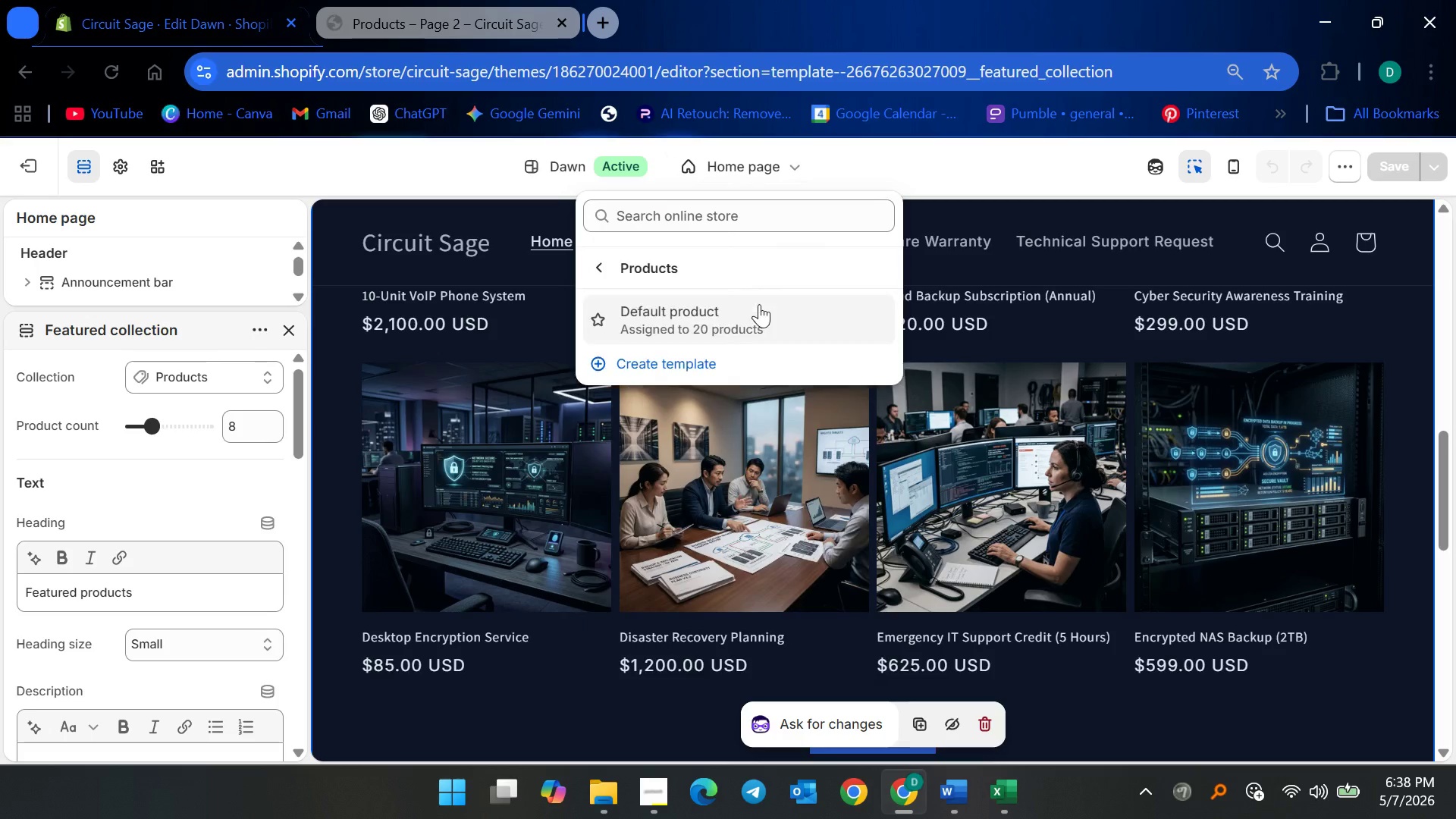 
left_click([760, 310])
 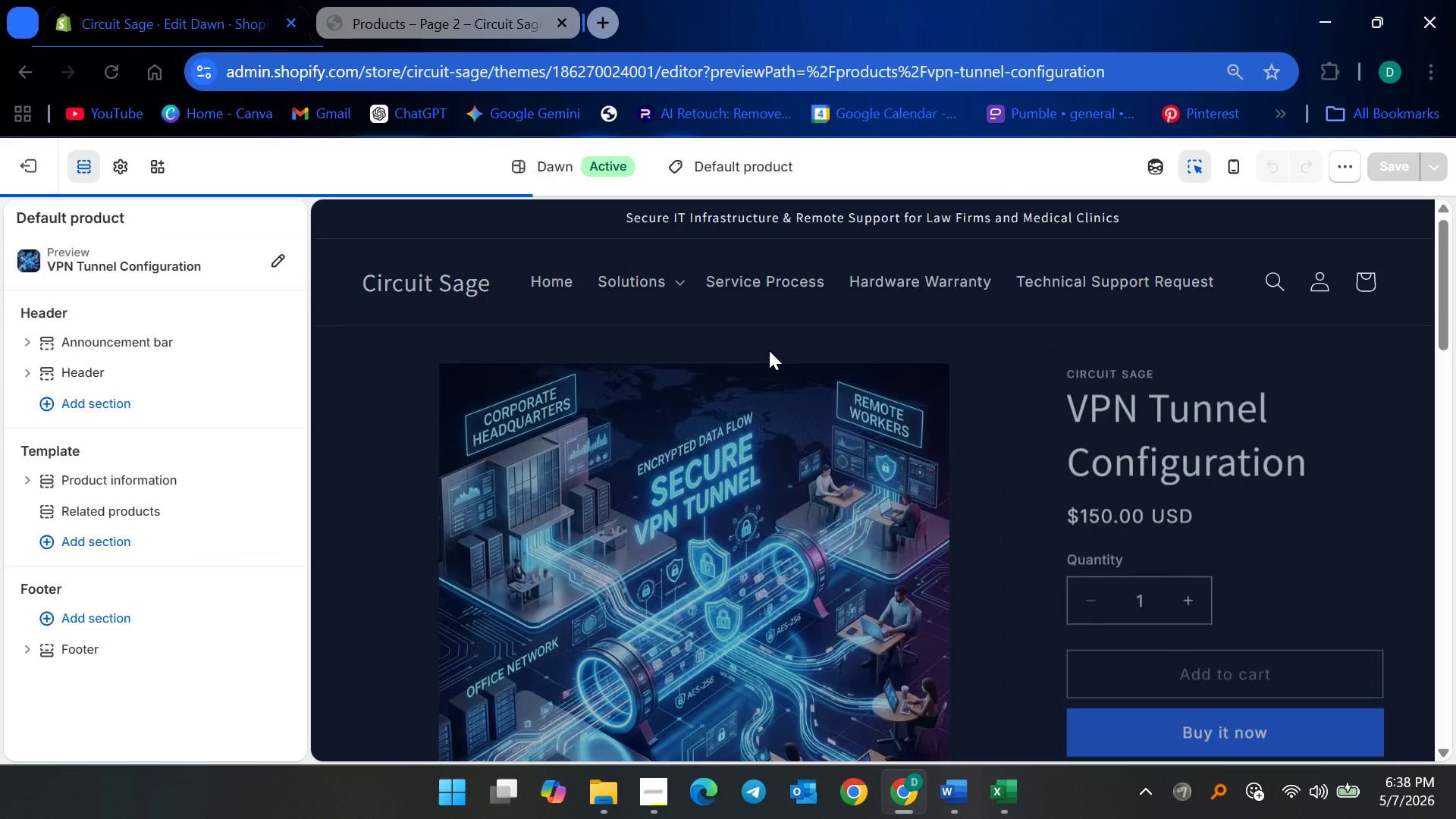 
scroll: coordinate [821, 542], scroll_direction: down, amount: 40.0
 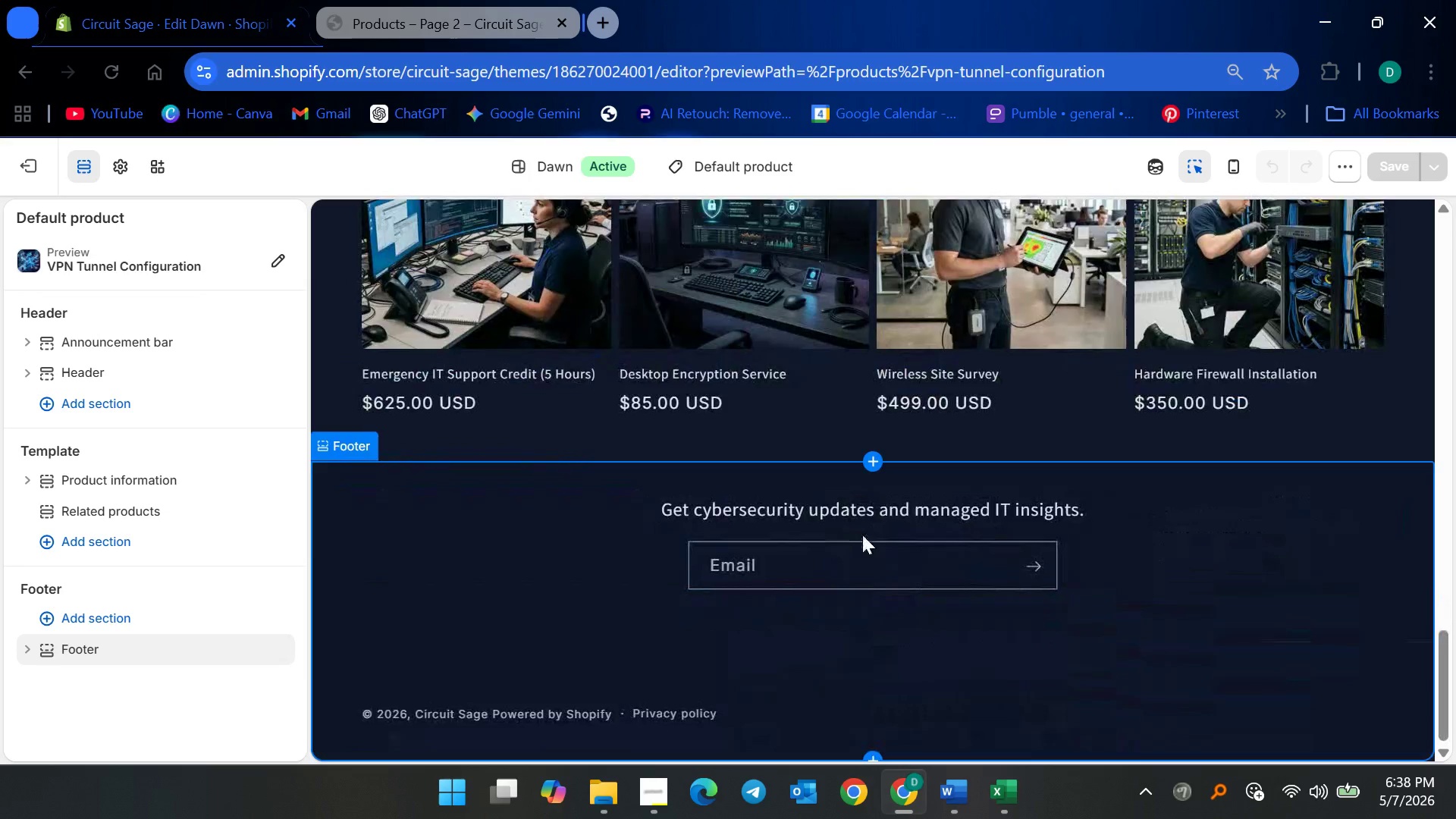 
scroll: coordinate [551, 249], scroll_direction: up, amount: 26.0
 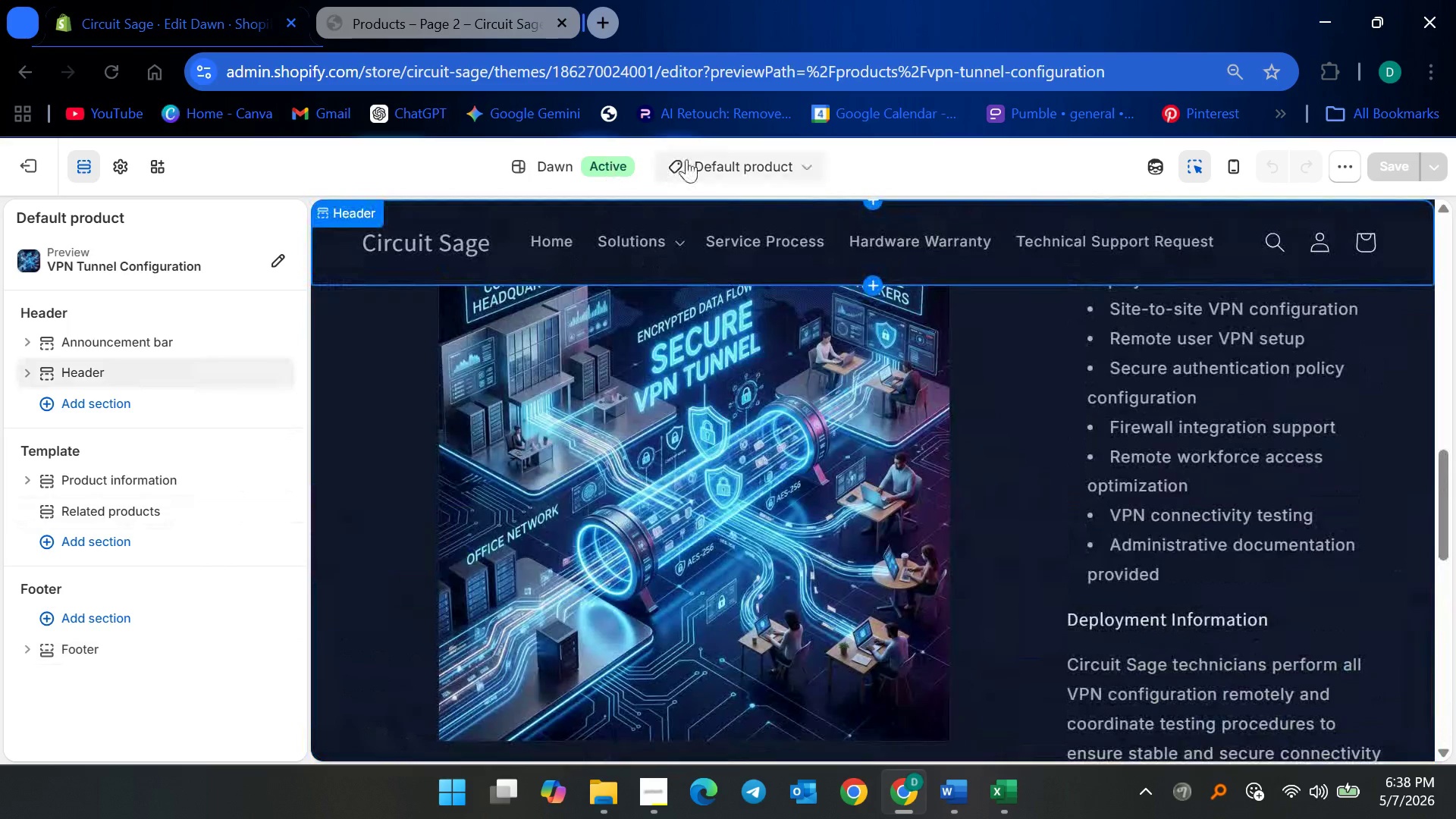 
left_click([686, 159])
 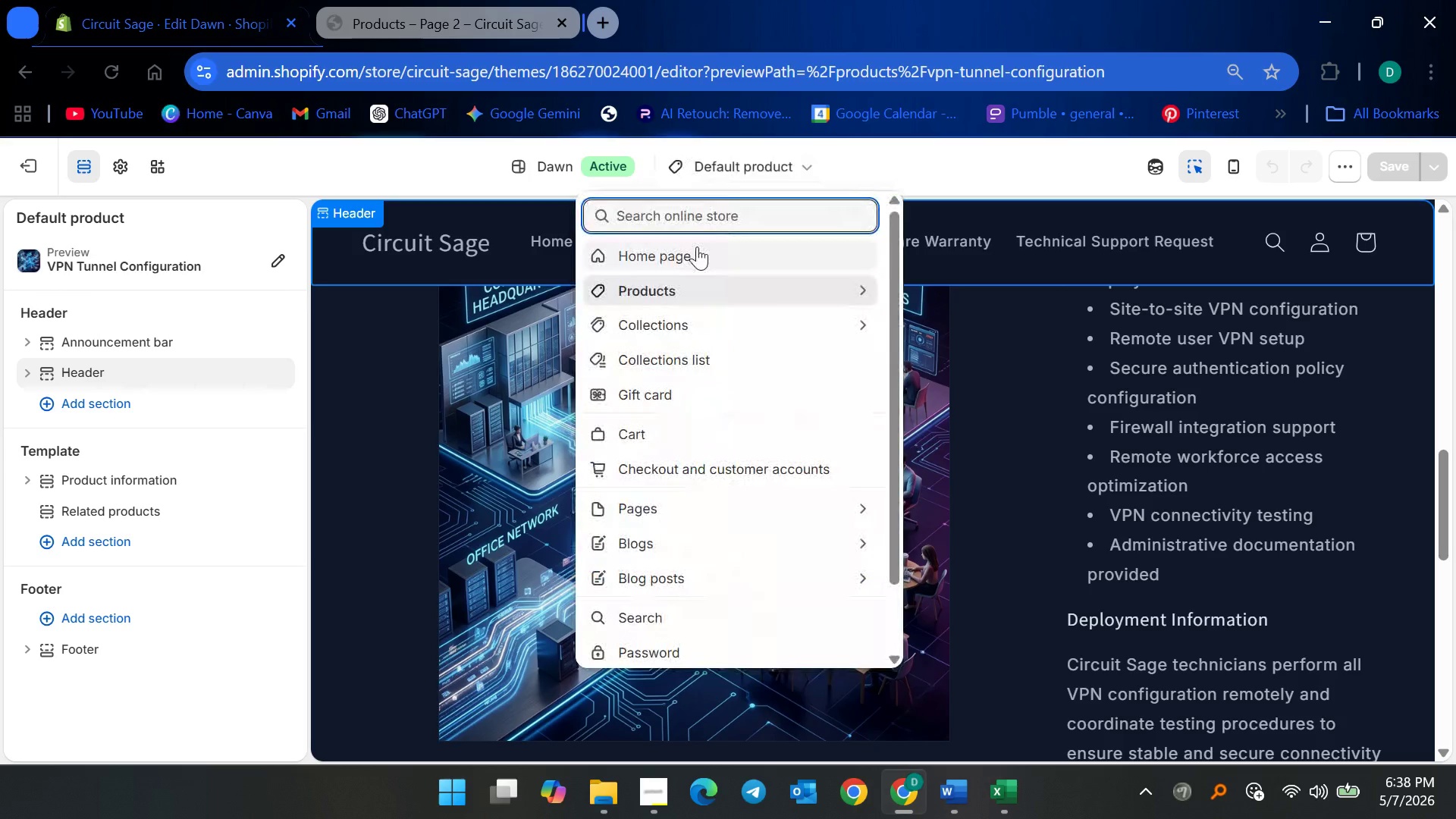 
left_click([697, 246])
 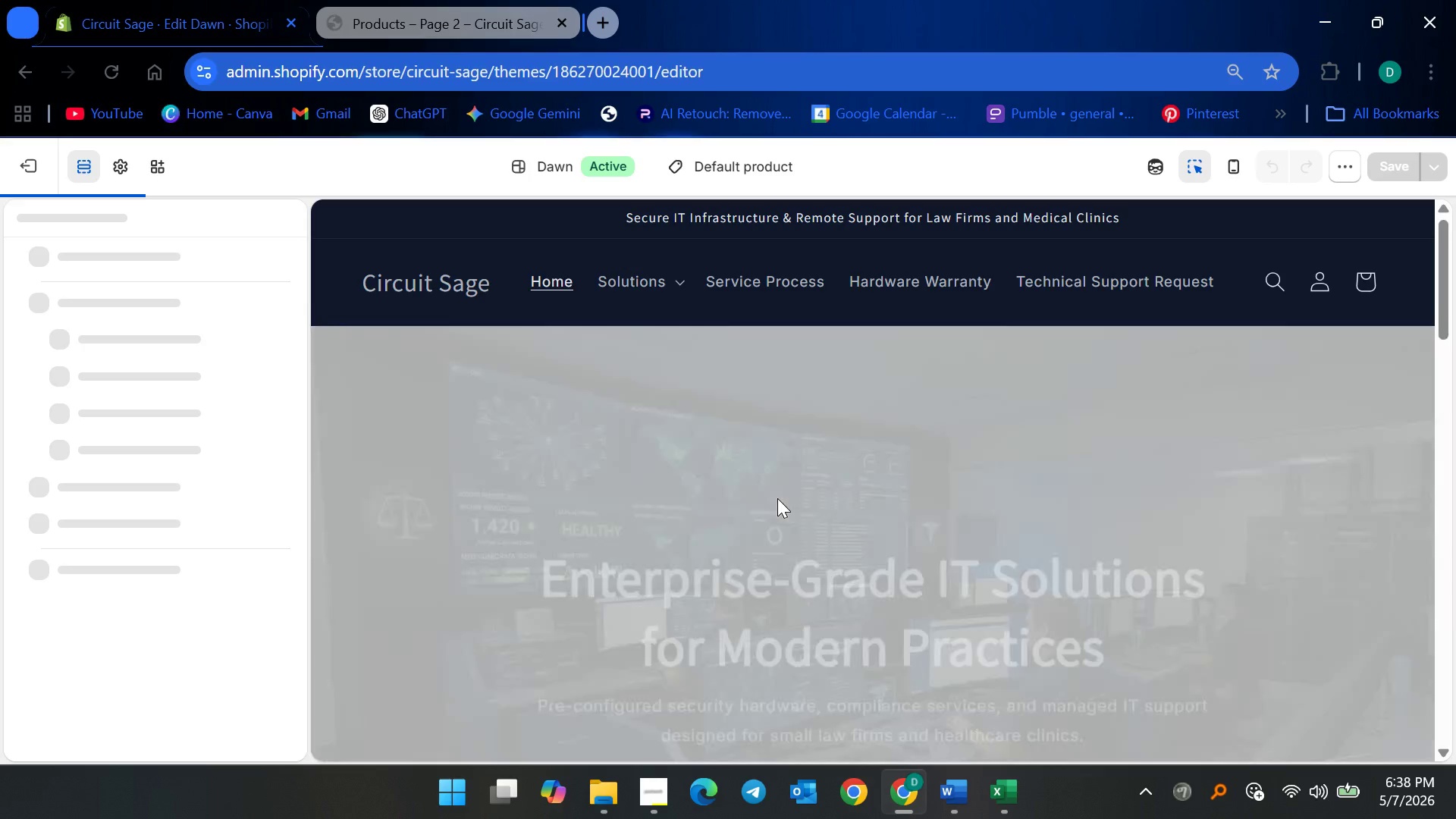 
scroll: coordinate [803, 547], scroll_direction: down, amount: 19.0
 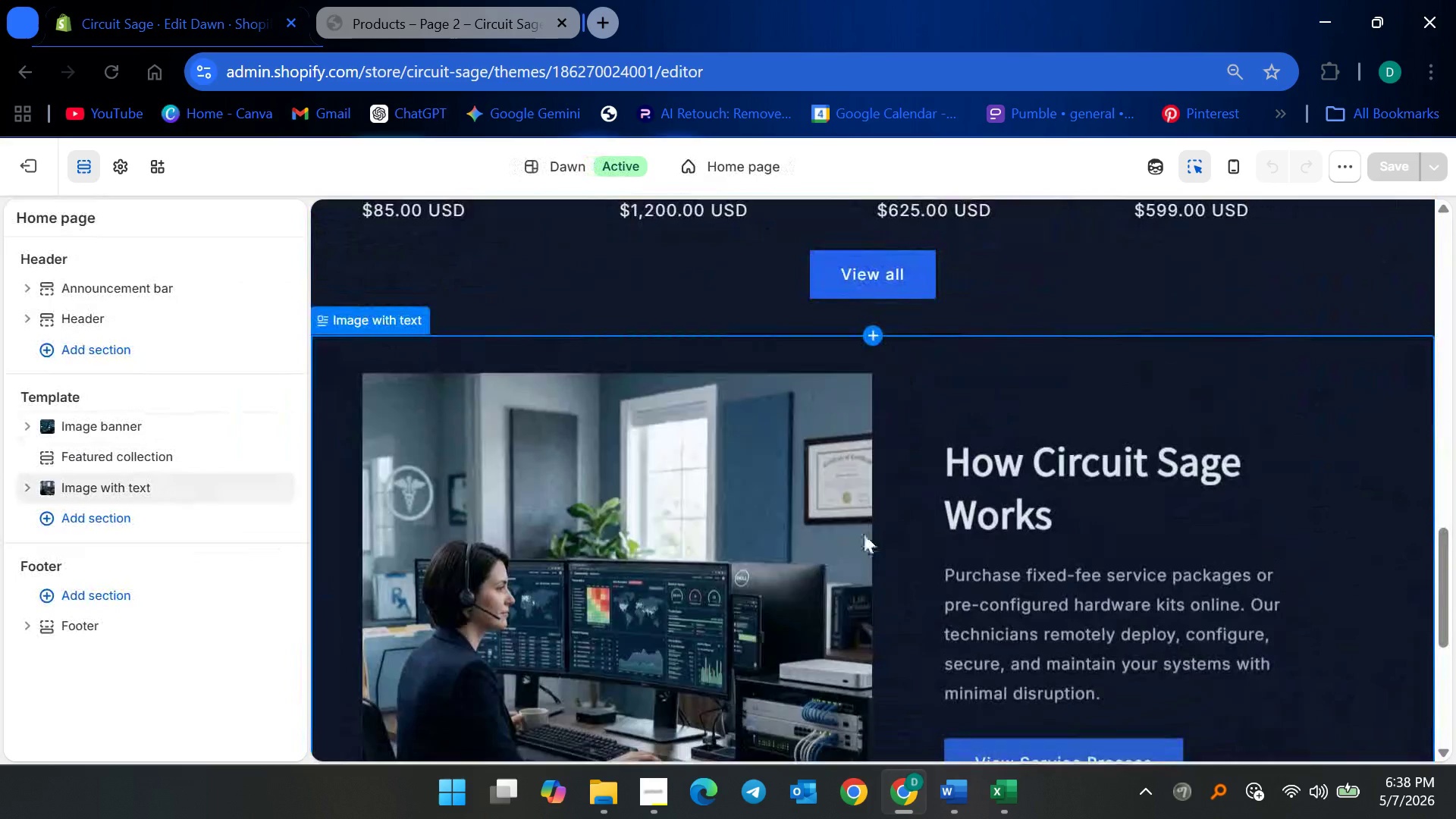 
scroll: coordinate [854, 523], scroll_direction: up, amount: 2.0
 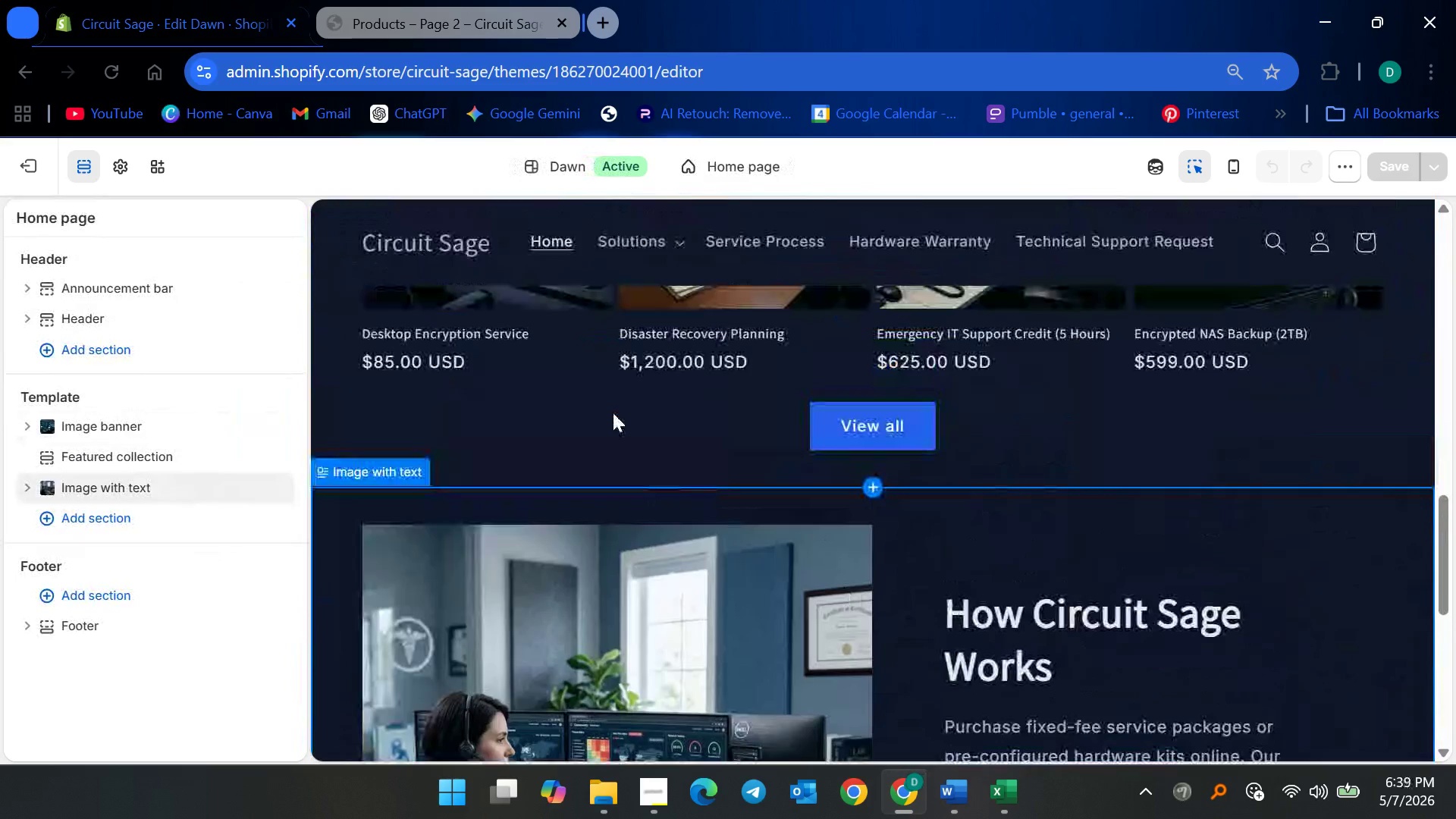 
left_click([612, 412])
 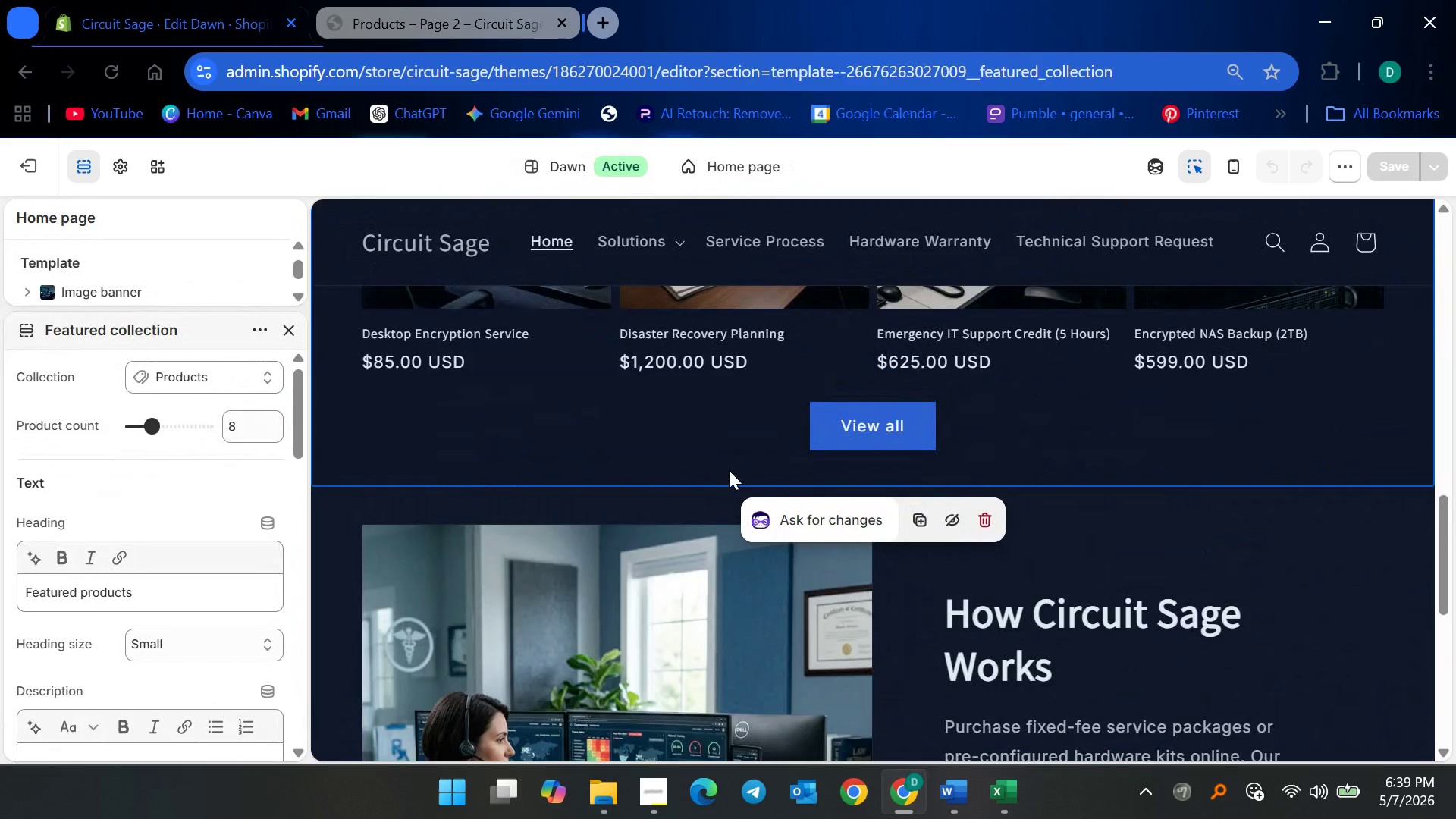 
scroll: coordinate [682, 463], scroll_direction: up, amount: 7.0
 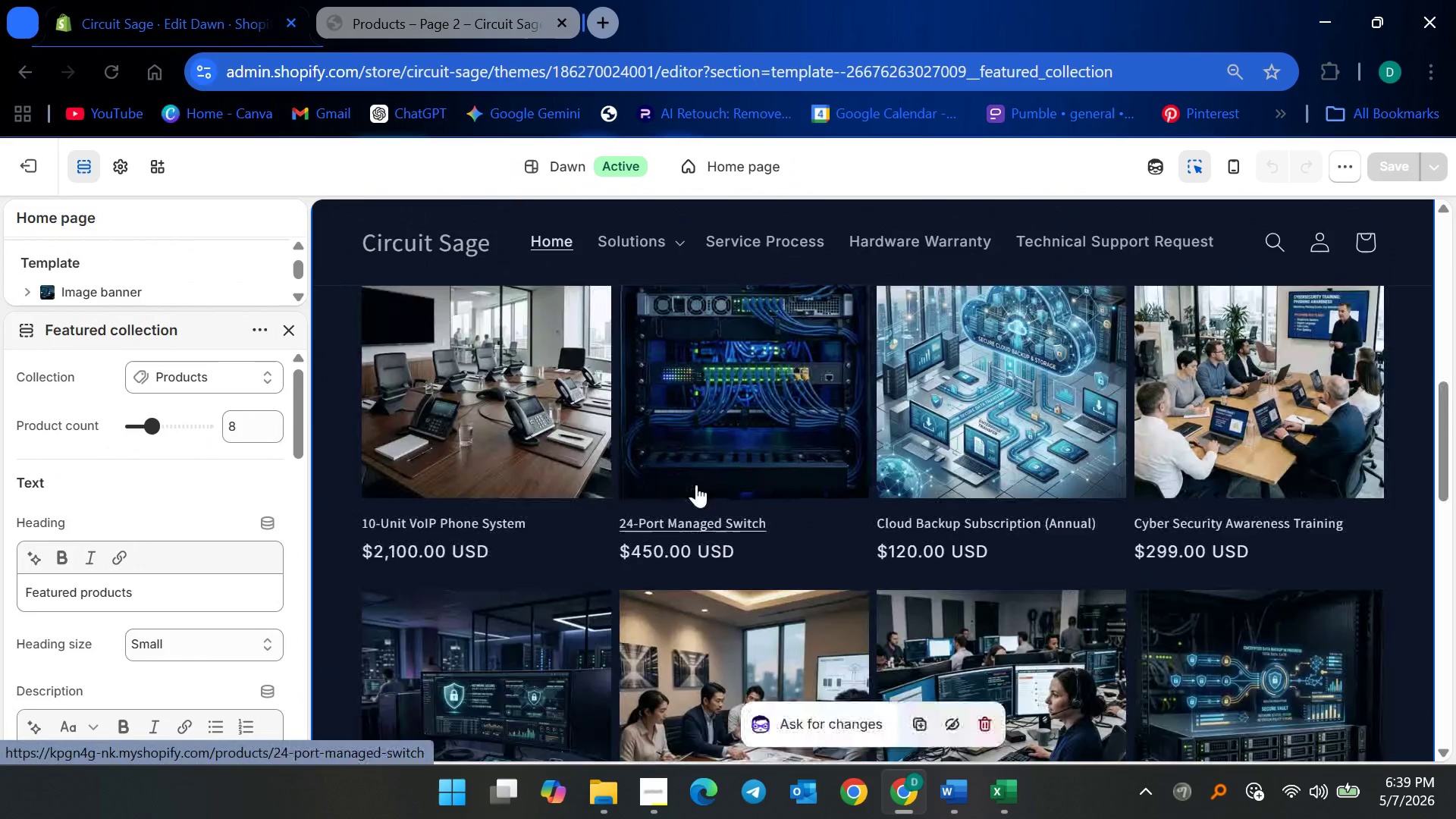 
scroll: coordinate [720, 538], scroll_direction: down, amount: 19.0
 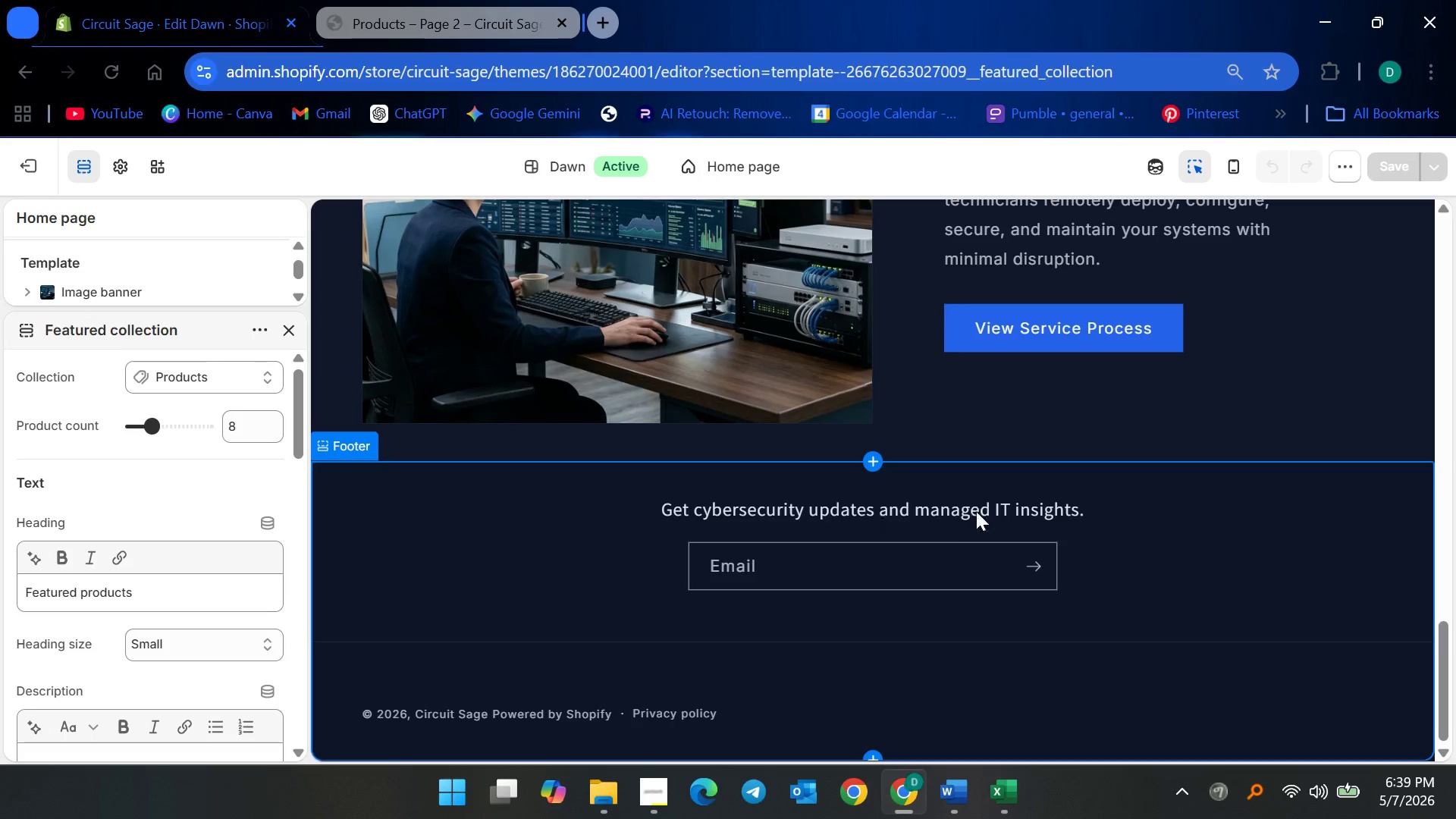 
scroll: coordinate [624, 408], scroll_direction: up, amount: 36.0
 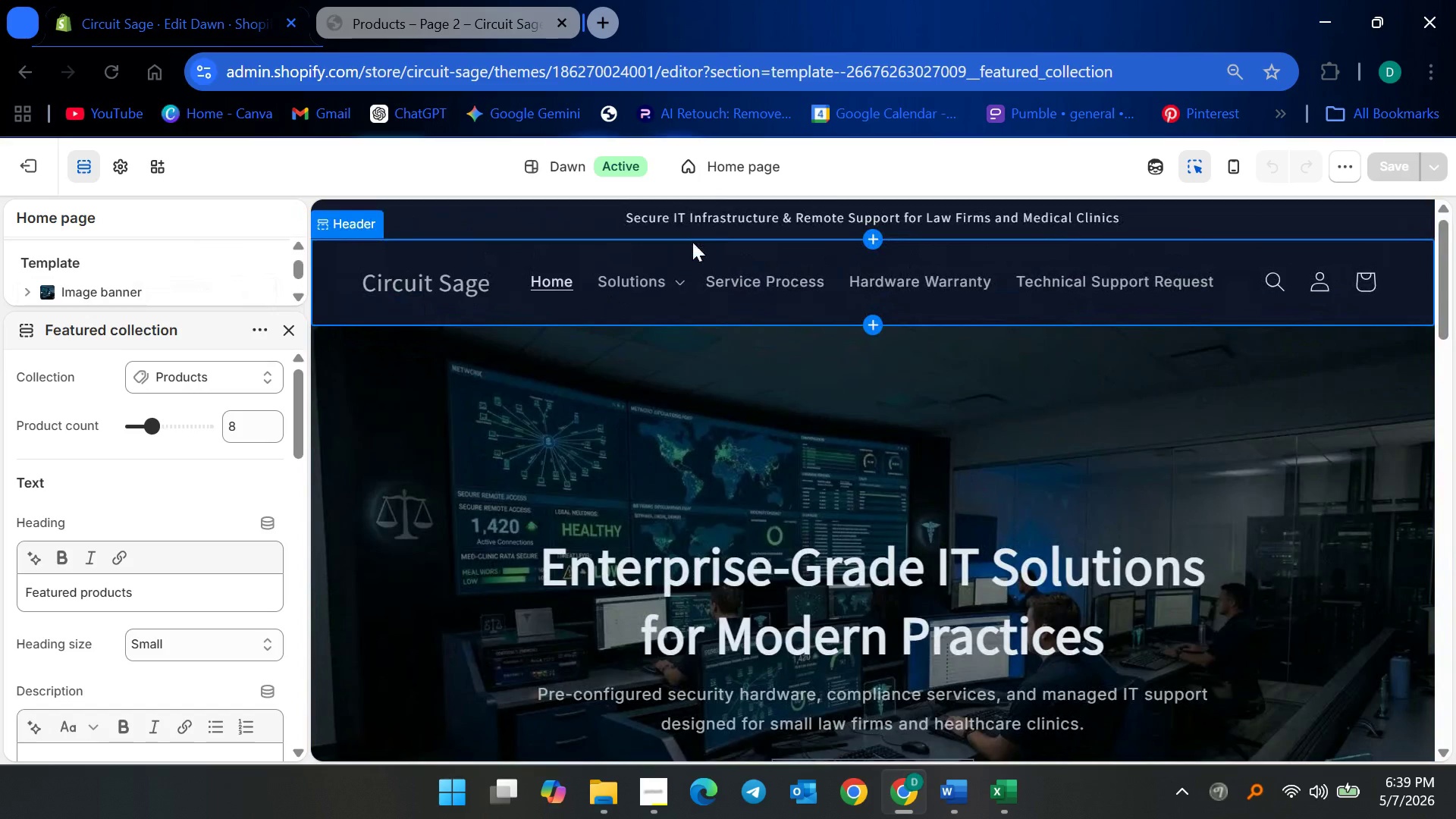 
mouse_move([678, 243])
 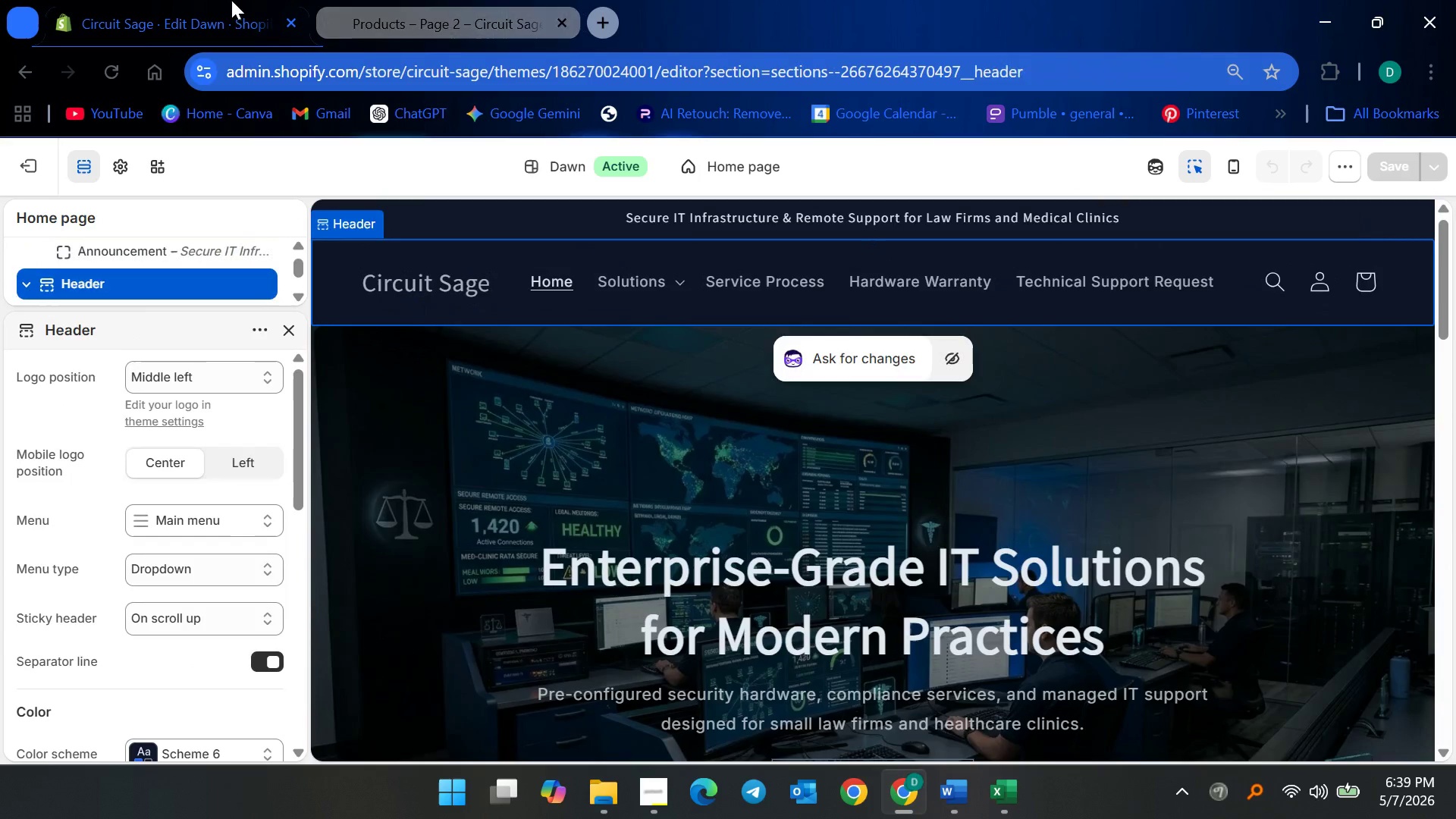 
left_click([459, 3])
 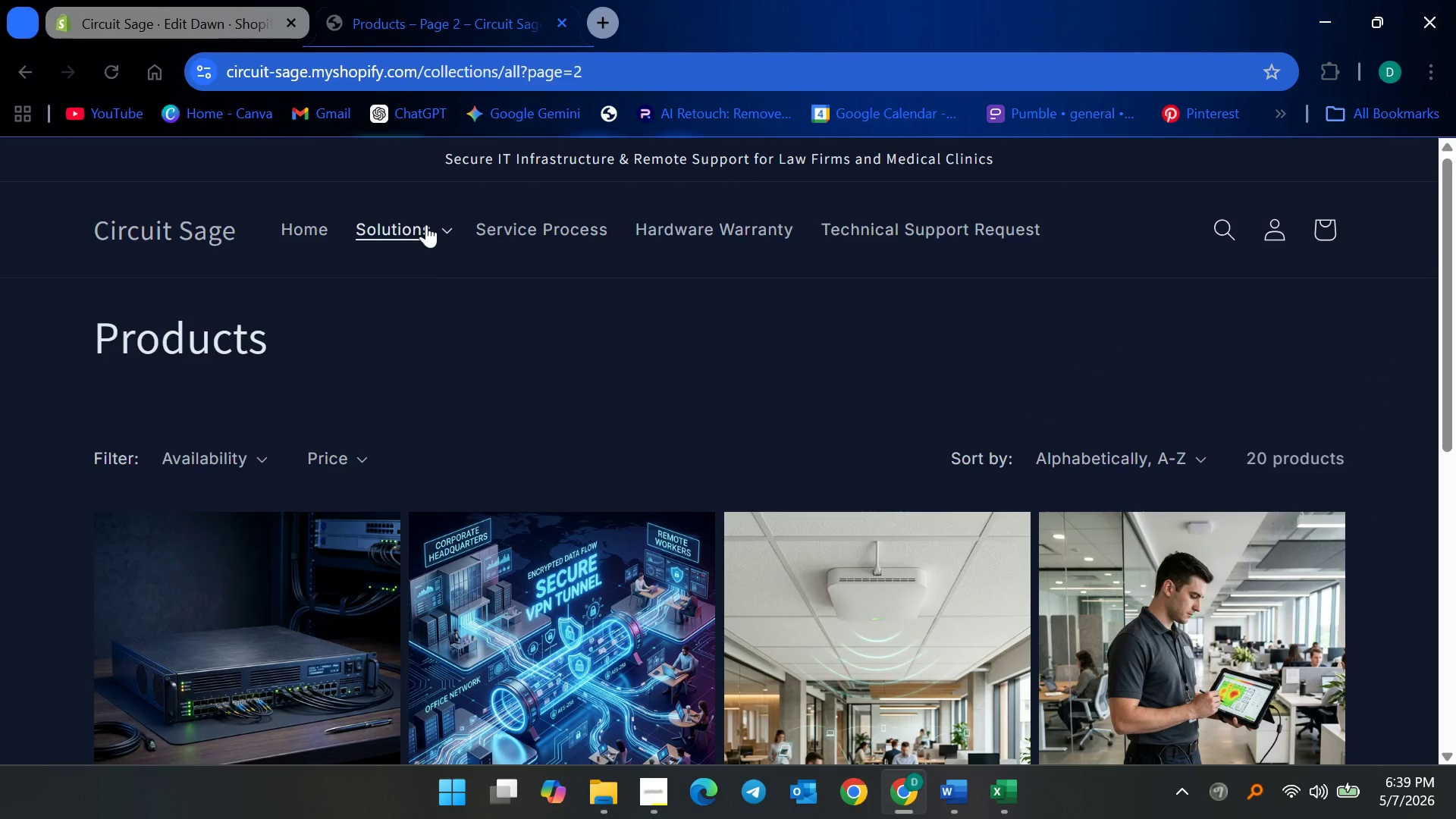 
left_click([426, 224])
 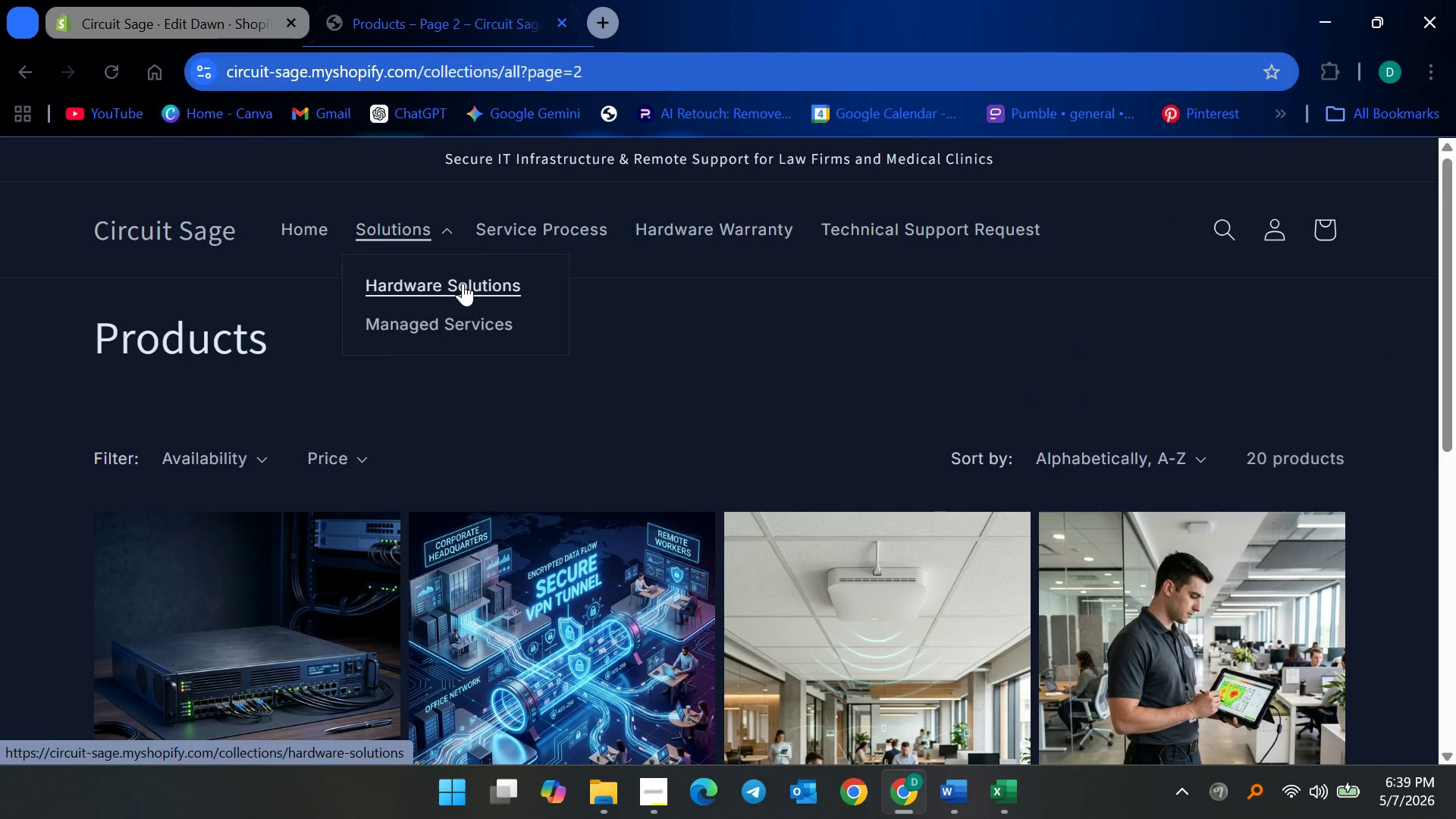 
left_click([463, 281])
 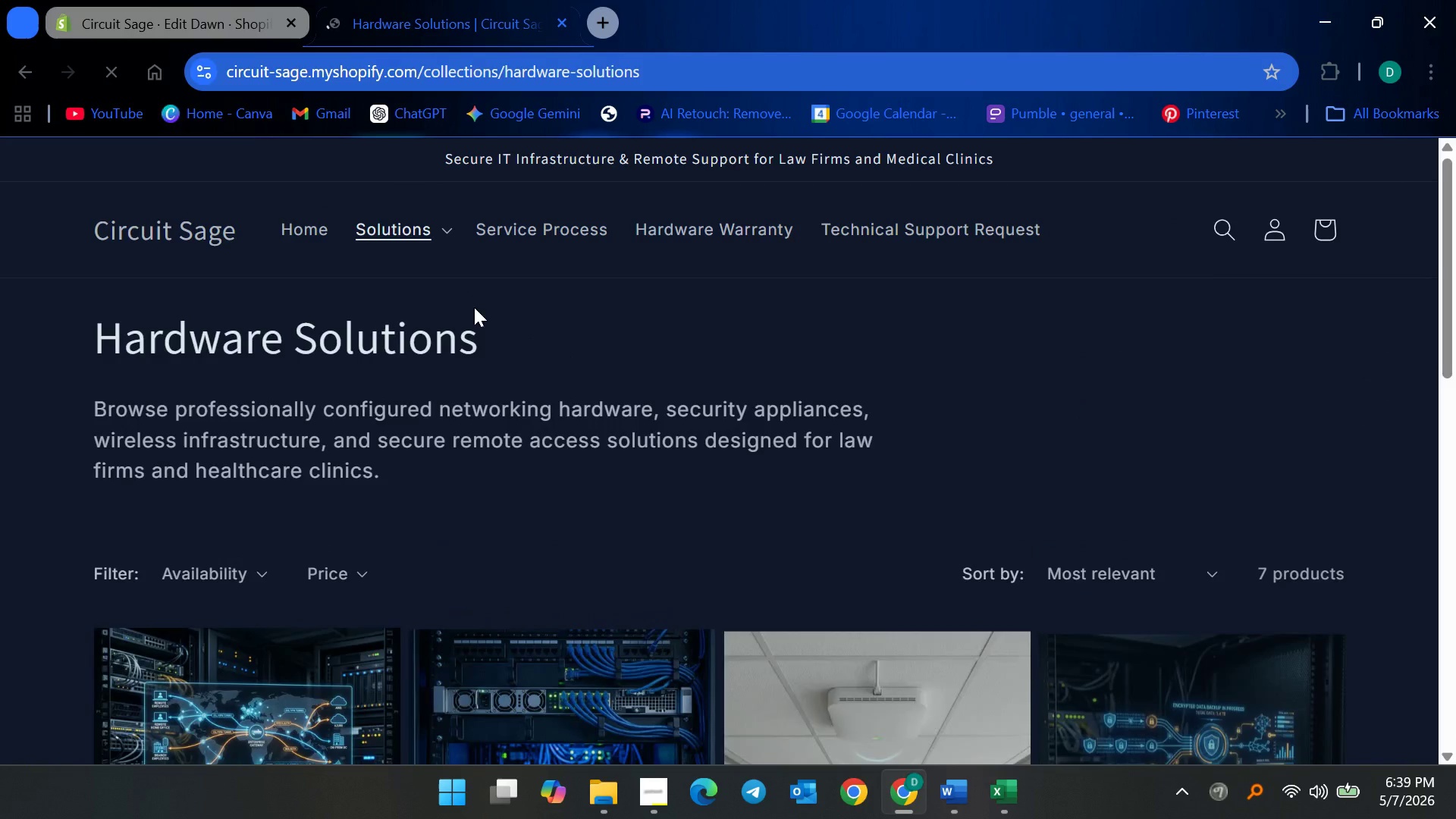 
scroll: coordinate [516, 377], scroll_direction: down, amount: 10.0
 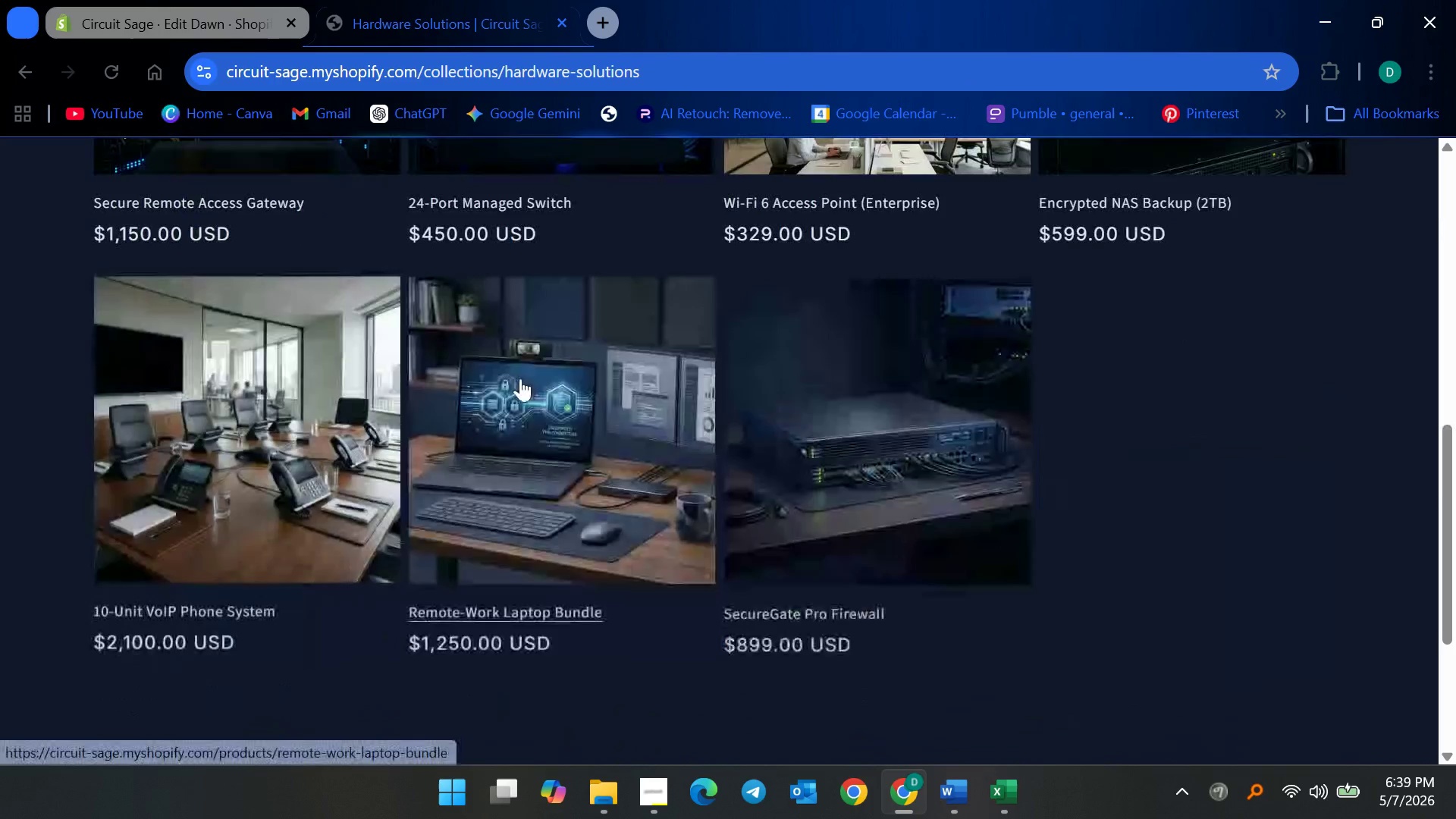 
scroll: coordinate [403, 356], scroll_direction: up, amount: 13.0
 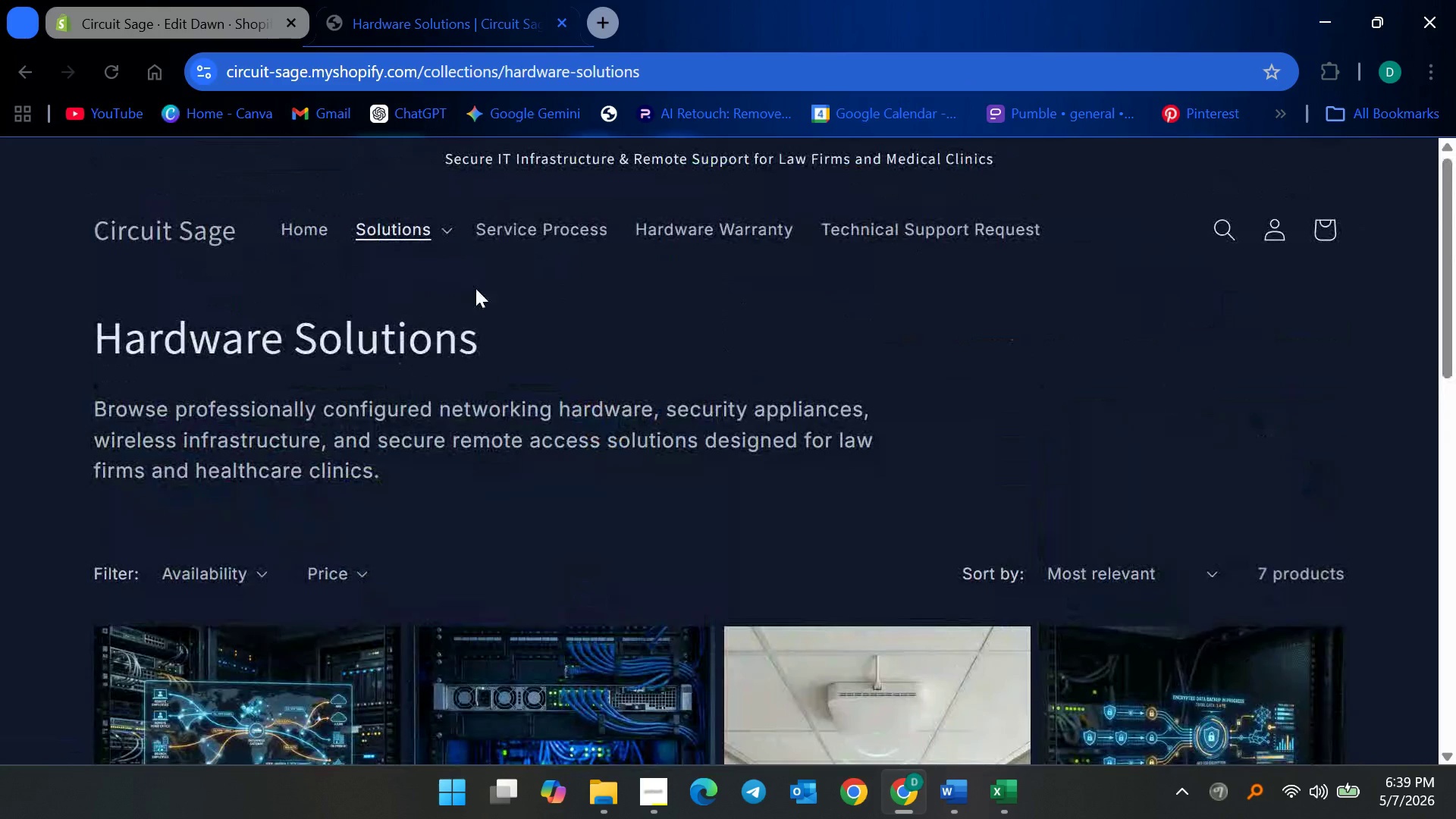 
scroll: coordinate [507, 400], scroll_direction: down, amount: 17.0
 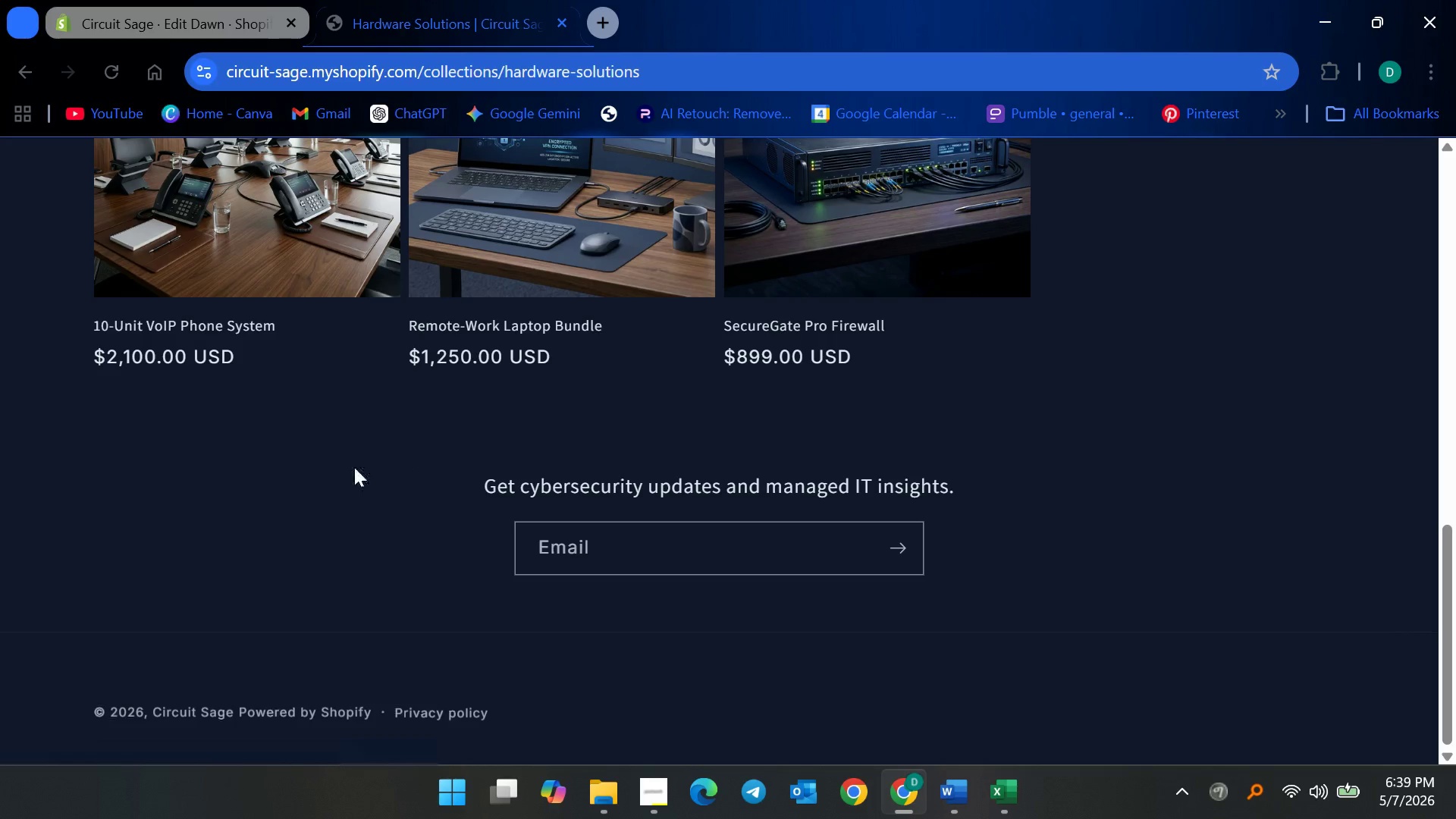 
scroll: coordinate [375, 448], scroll_direction: up, amount: 17.0
 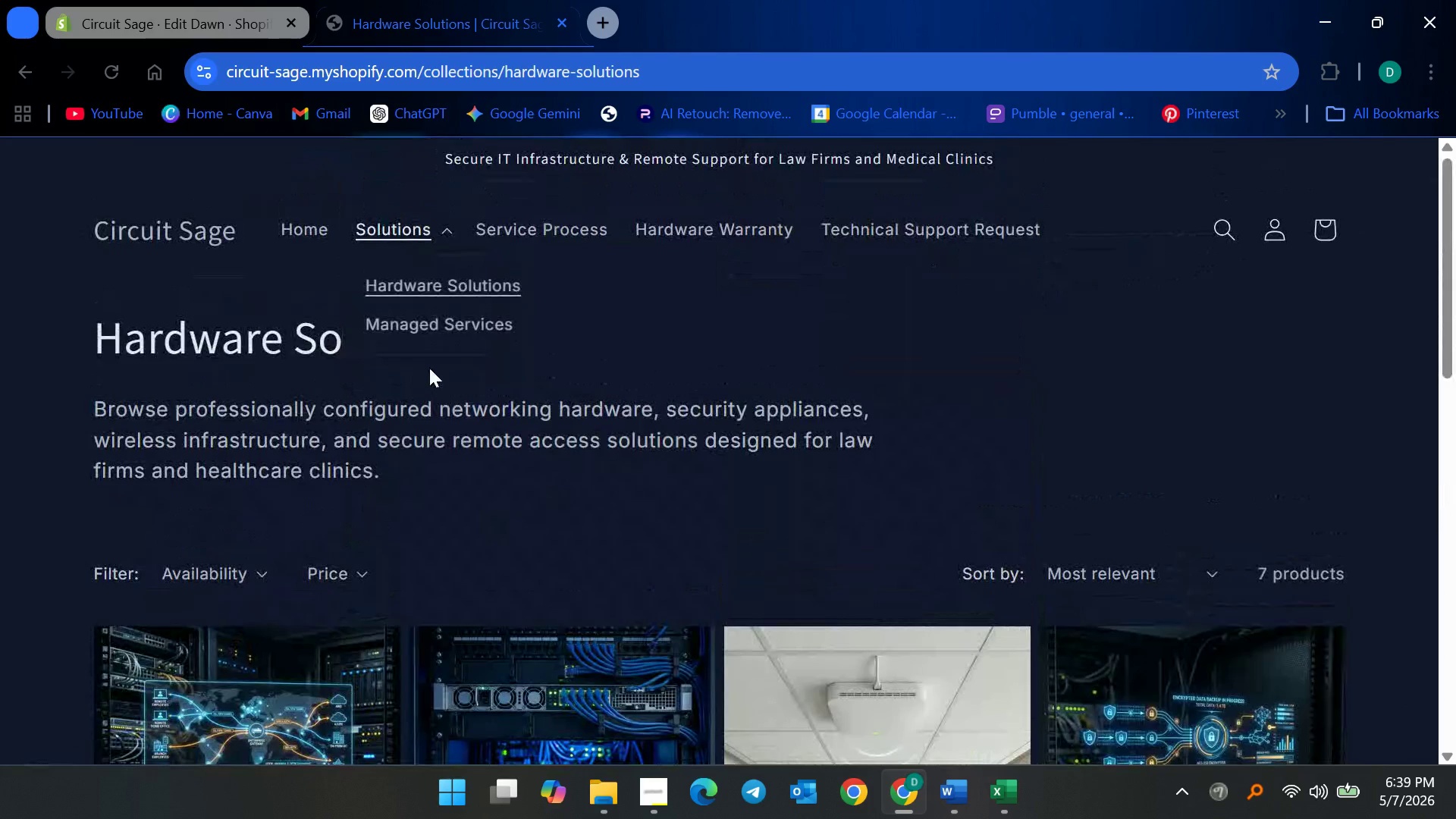 
left_click([444, 331])
 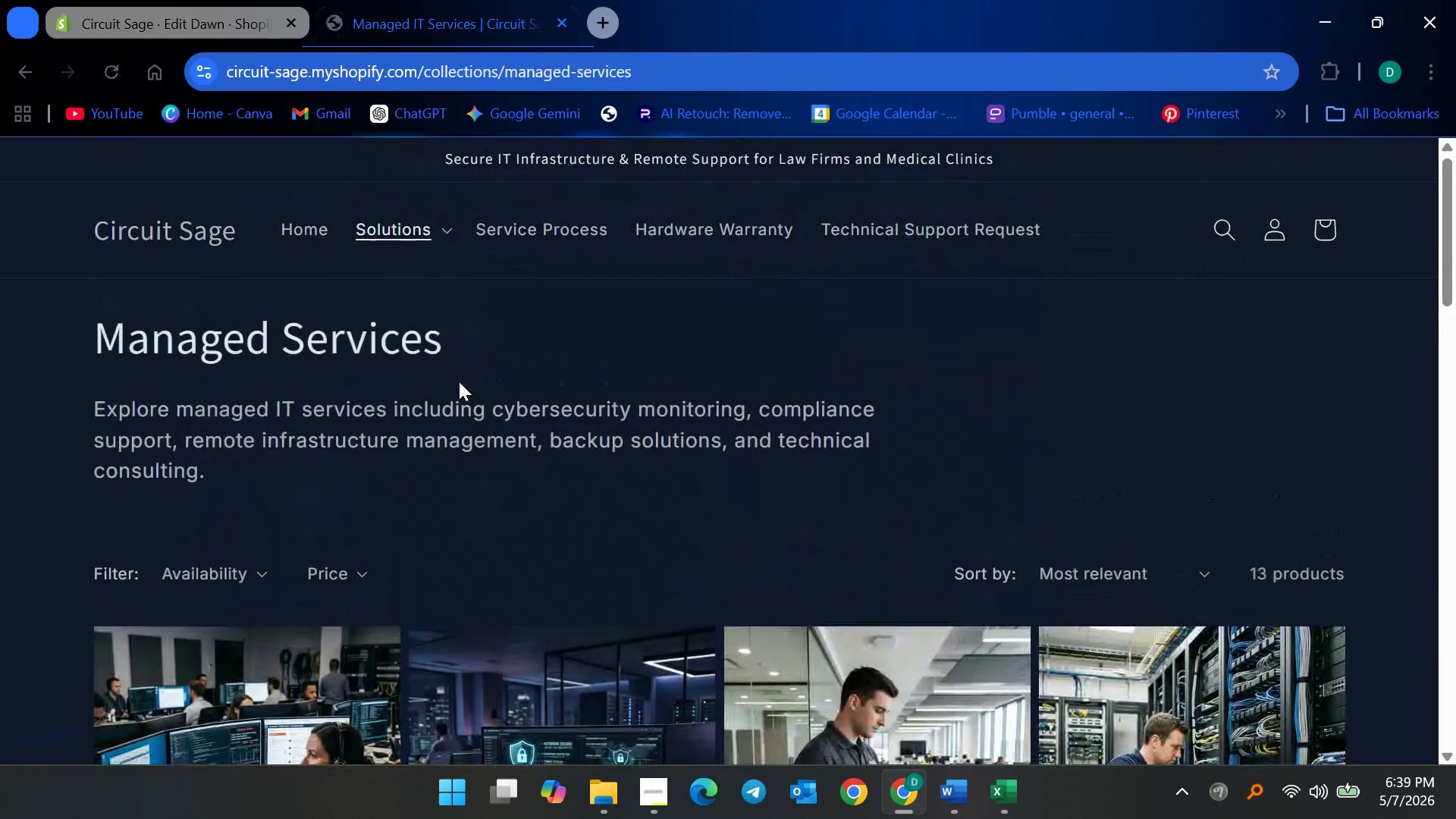 
scroll: coordinate [463, 453], scroll_direction: down, amount: 22.0
 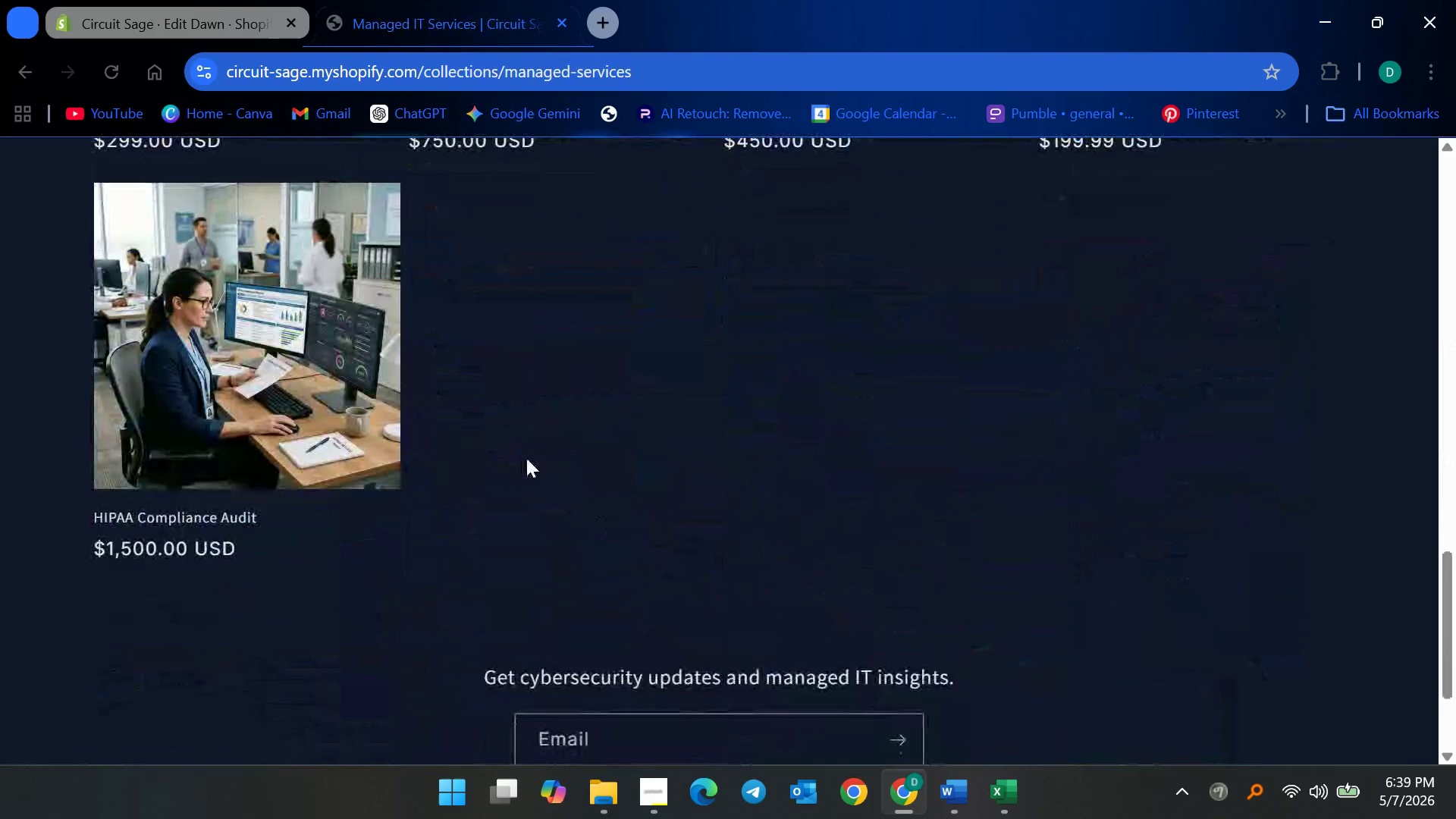 
scroll: coordinate [526, 458], scroll_direction: up, amount: 27.0
 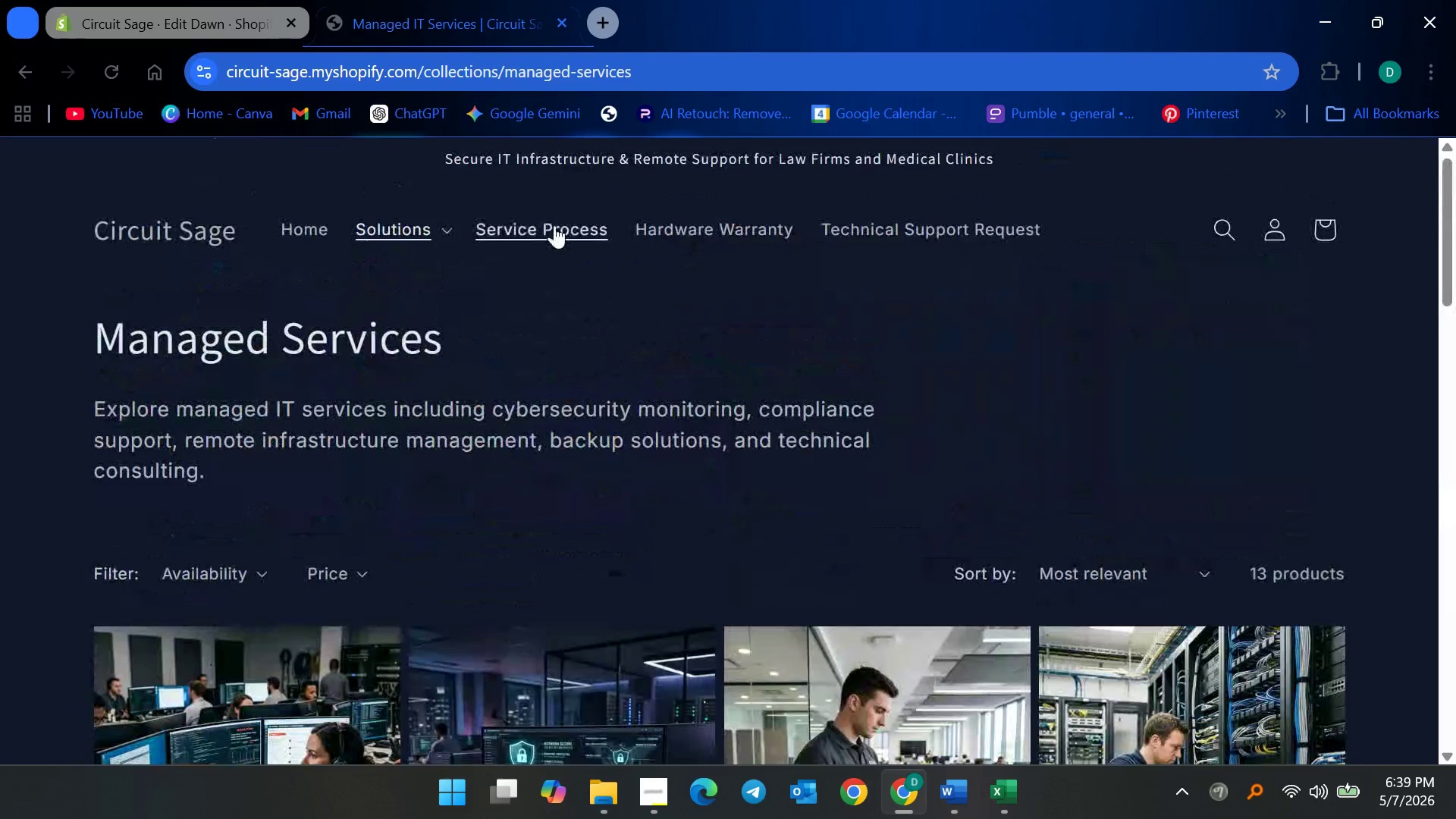 
left_click([554, 223])
 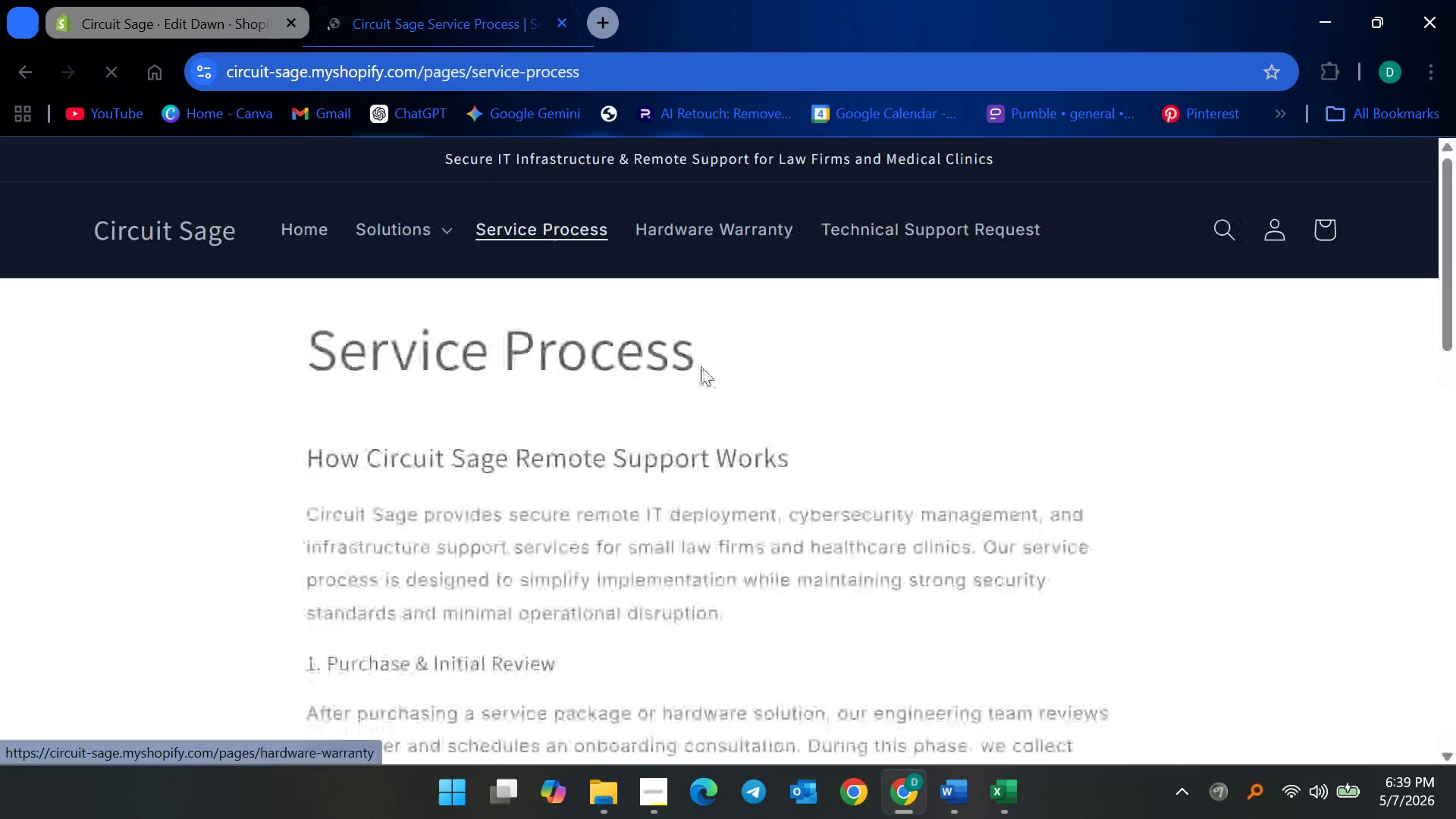 
scroll: coordinate [694, 416], scroll_direction: down, amount: 18.0
 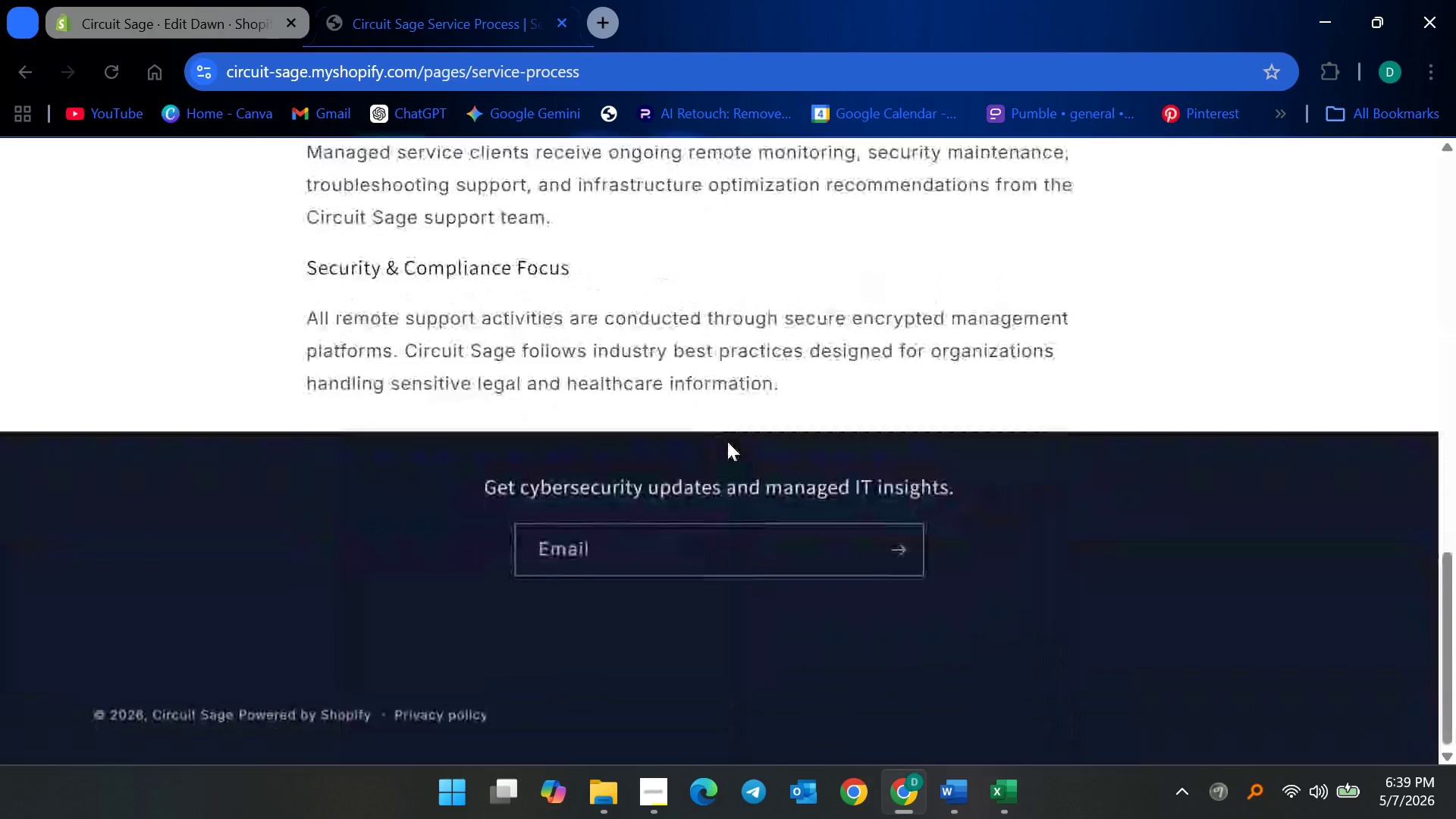 
scroll: coordinate [673, 452], scroll_direction: up, amount: 22.0
 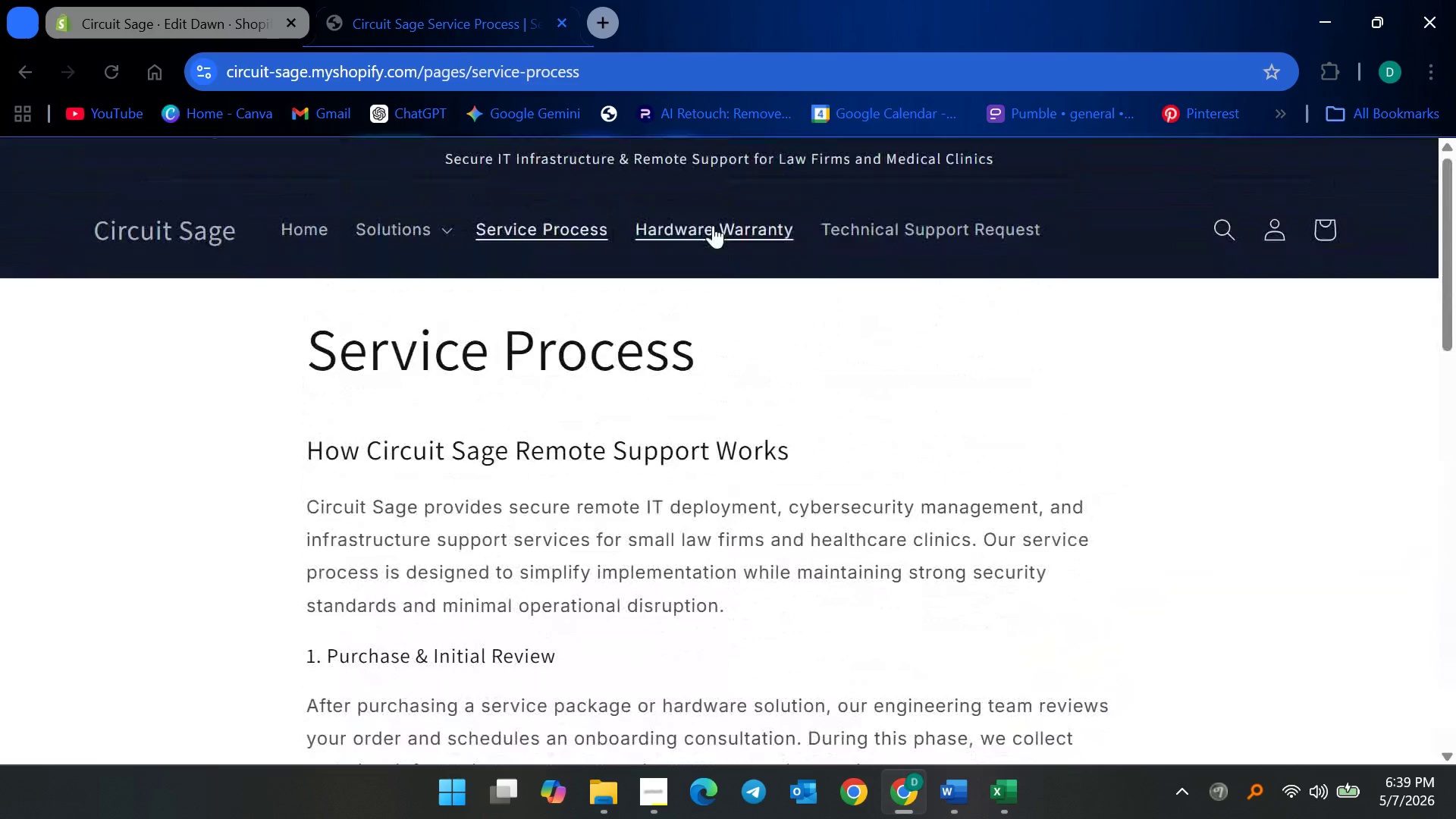 
left_click([713, 223])
 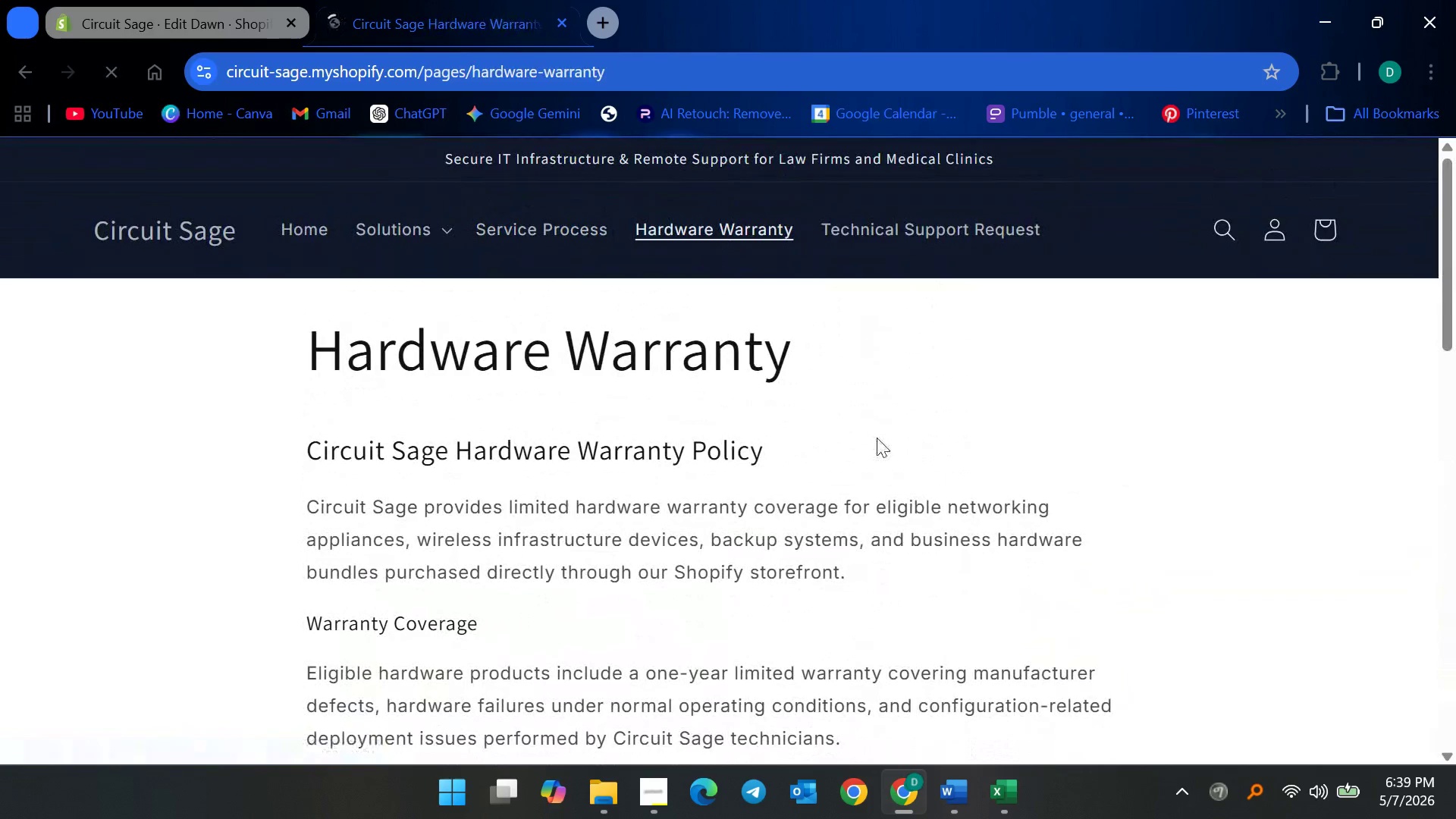 
scroll: coordinate [868, 477], scroll_direction: none, amount: 0.0
 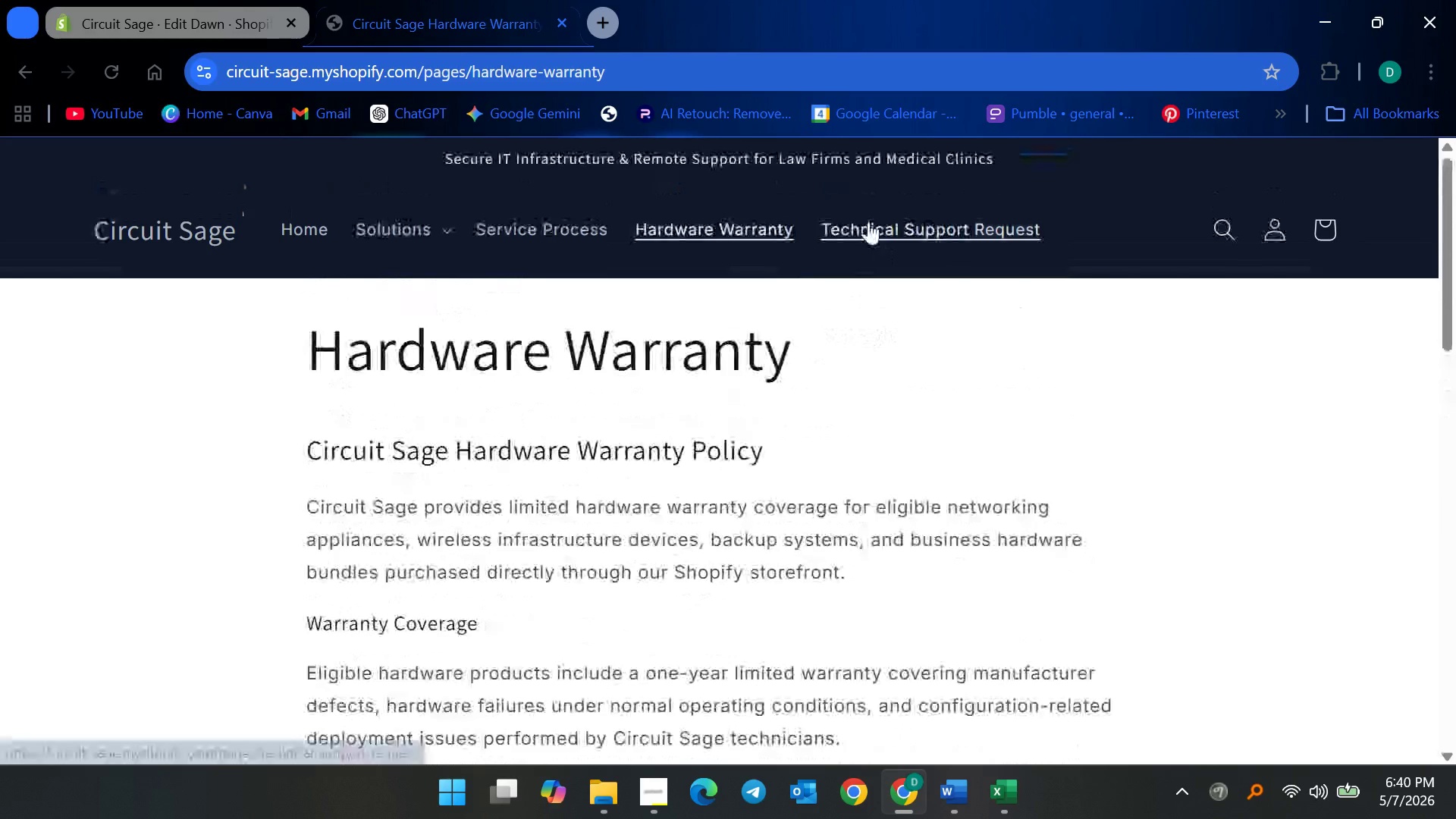 
left_click([868, 221])
 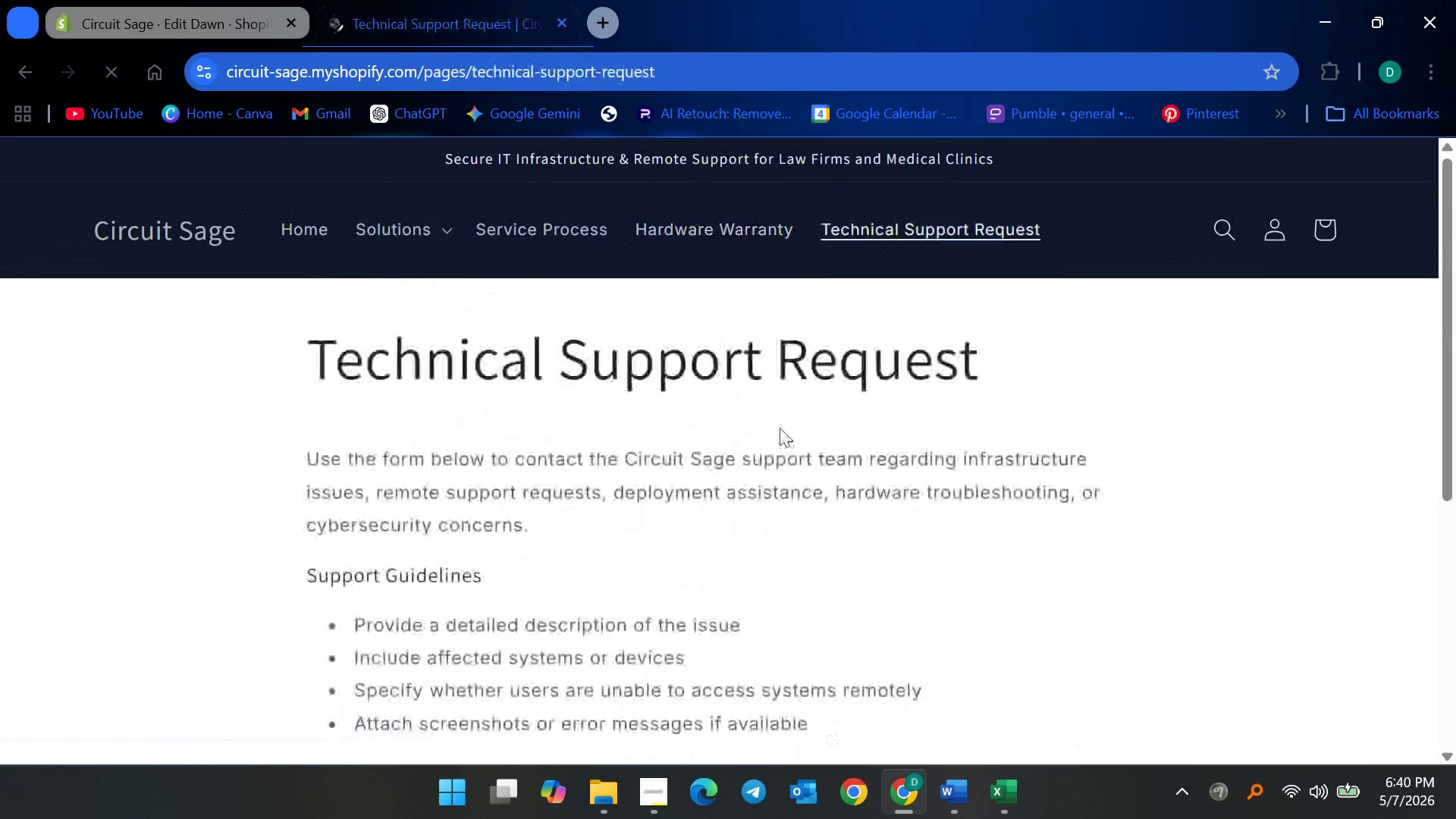 
scroll: coordinate [775, 430], scroll_direction: down, amount: 16.0
 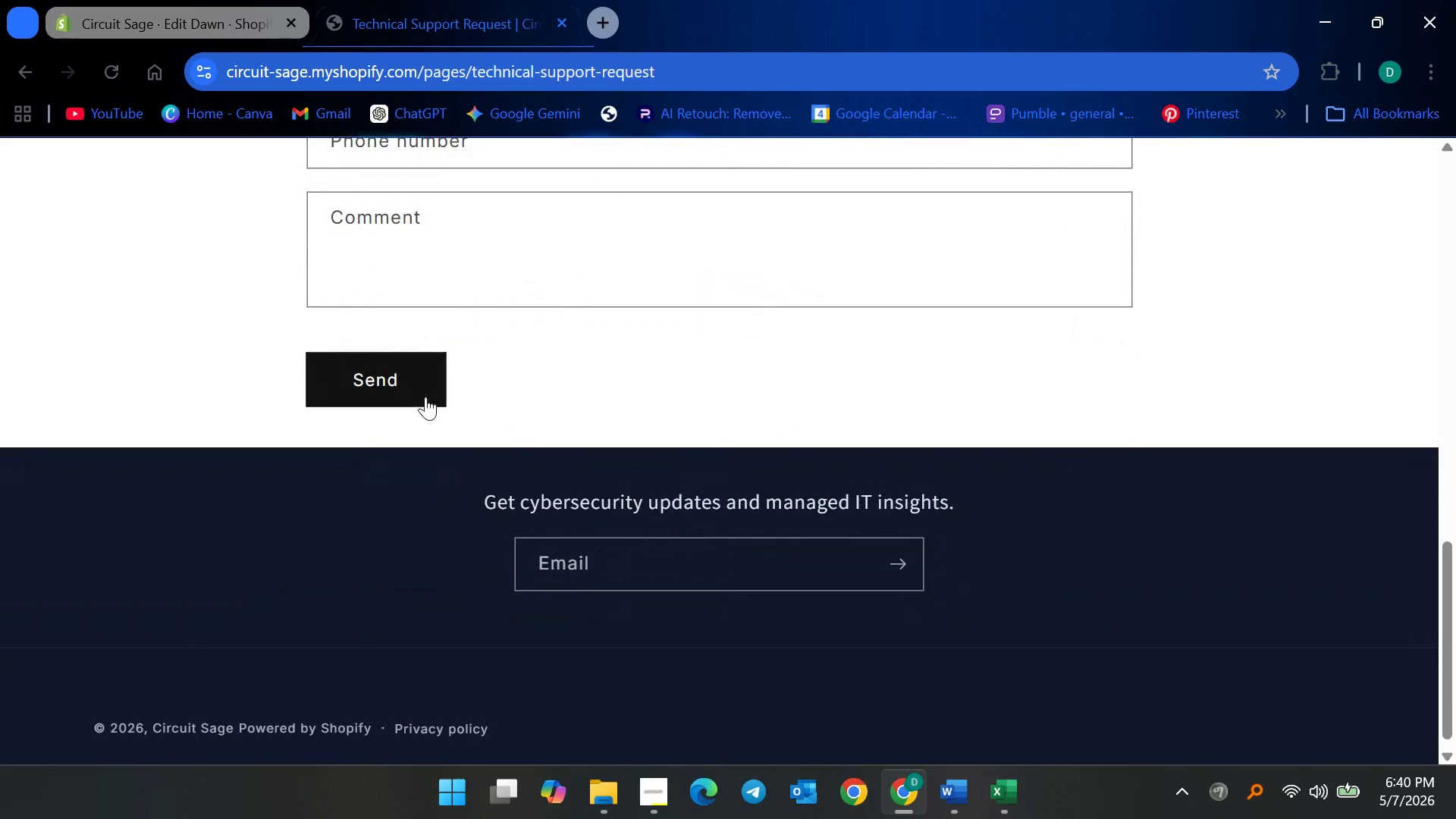 
scroll: coordinate [480, 314], scroll_direction: up, amount: 6.0
 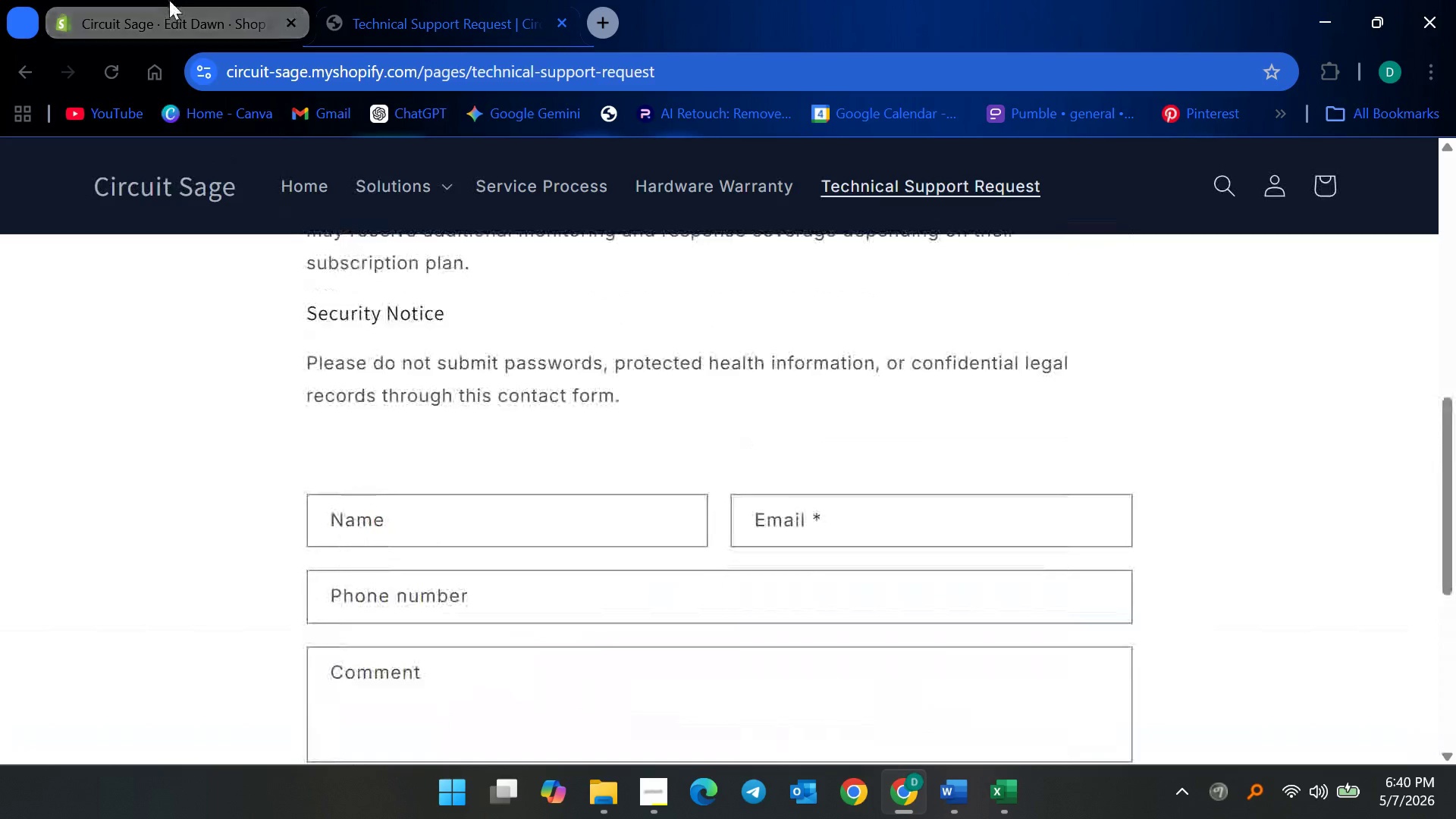 
left_click([169, 0])
 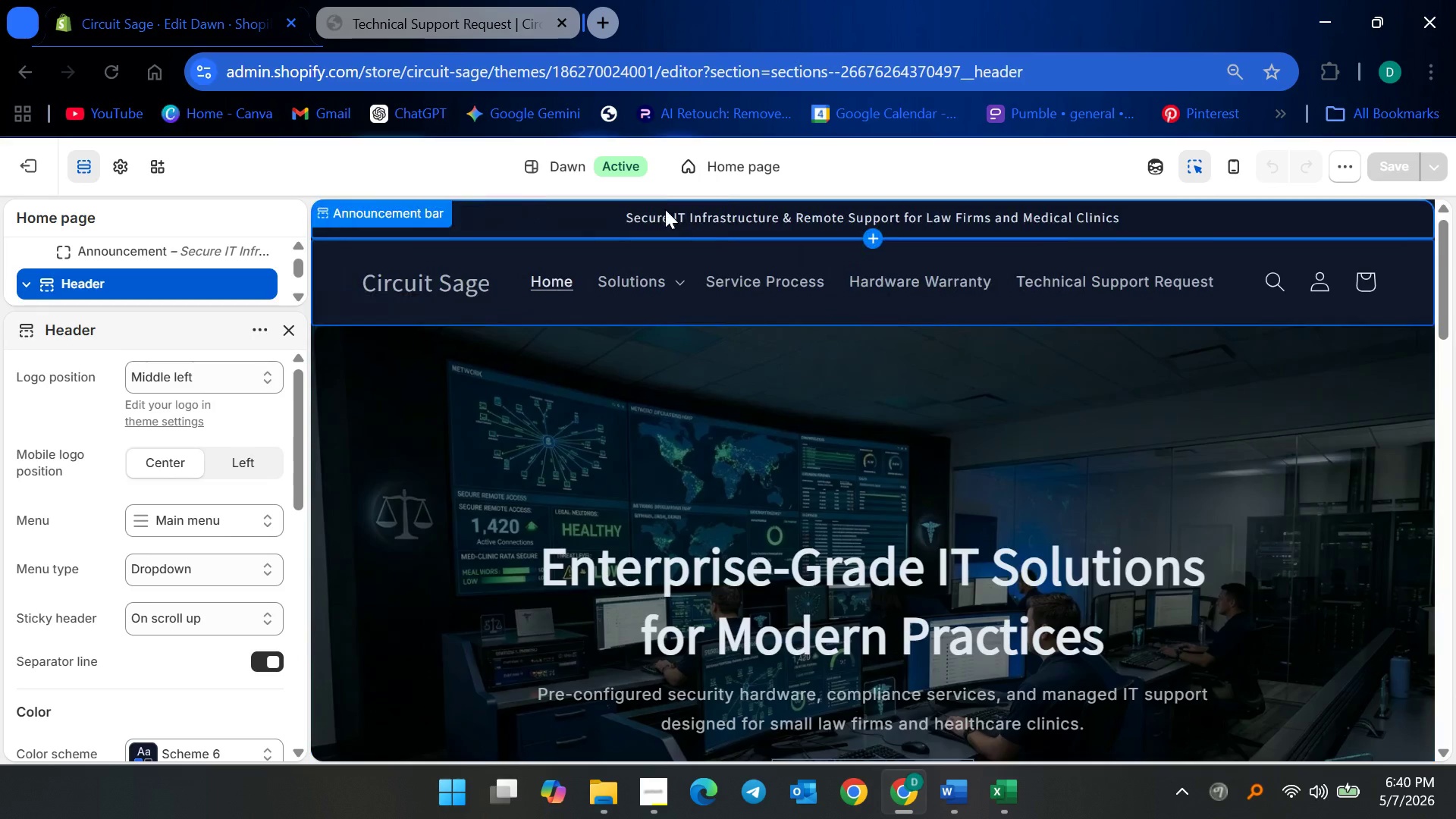 
left_click([733, 167])
 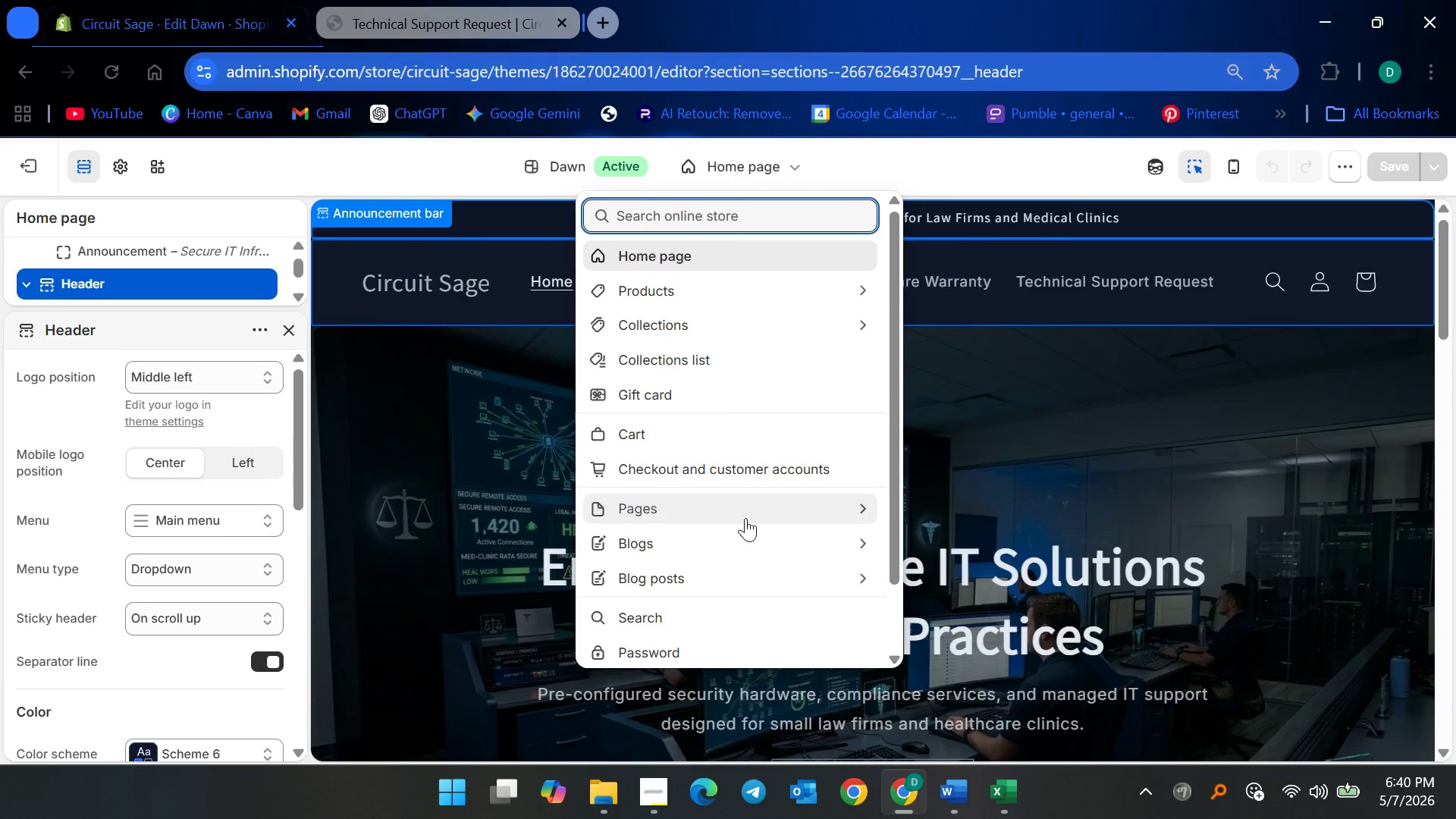 
left_click([748, 511])
 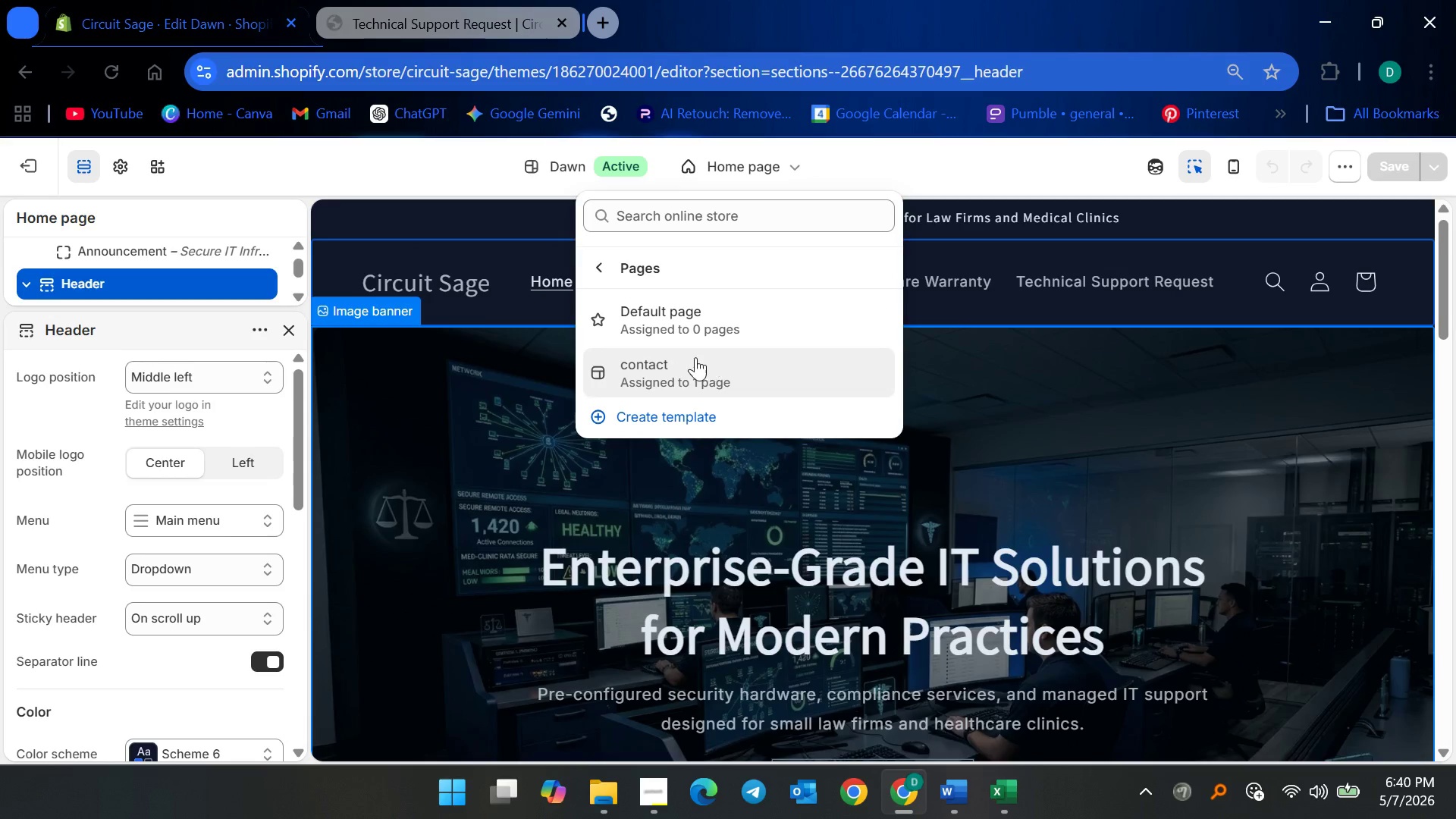 
left_click([686, 387])
 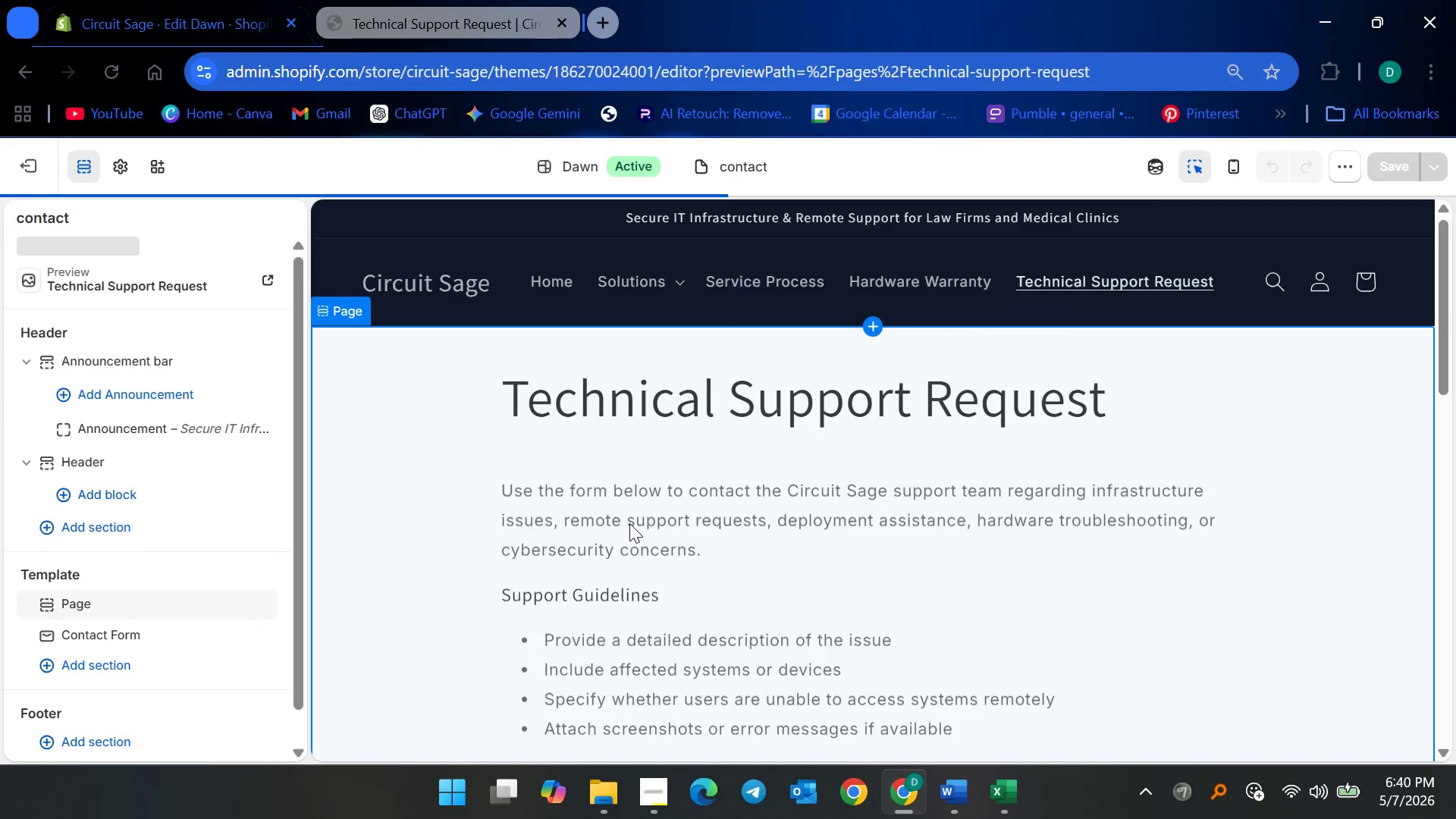 
left_click([519, 501])
 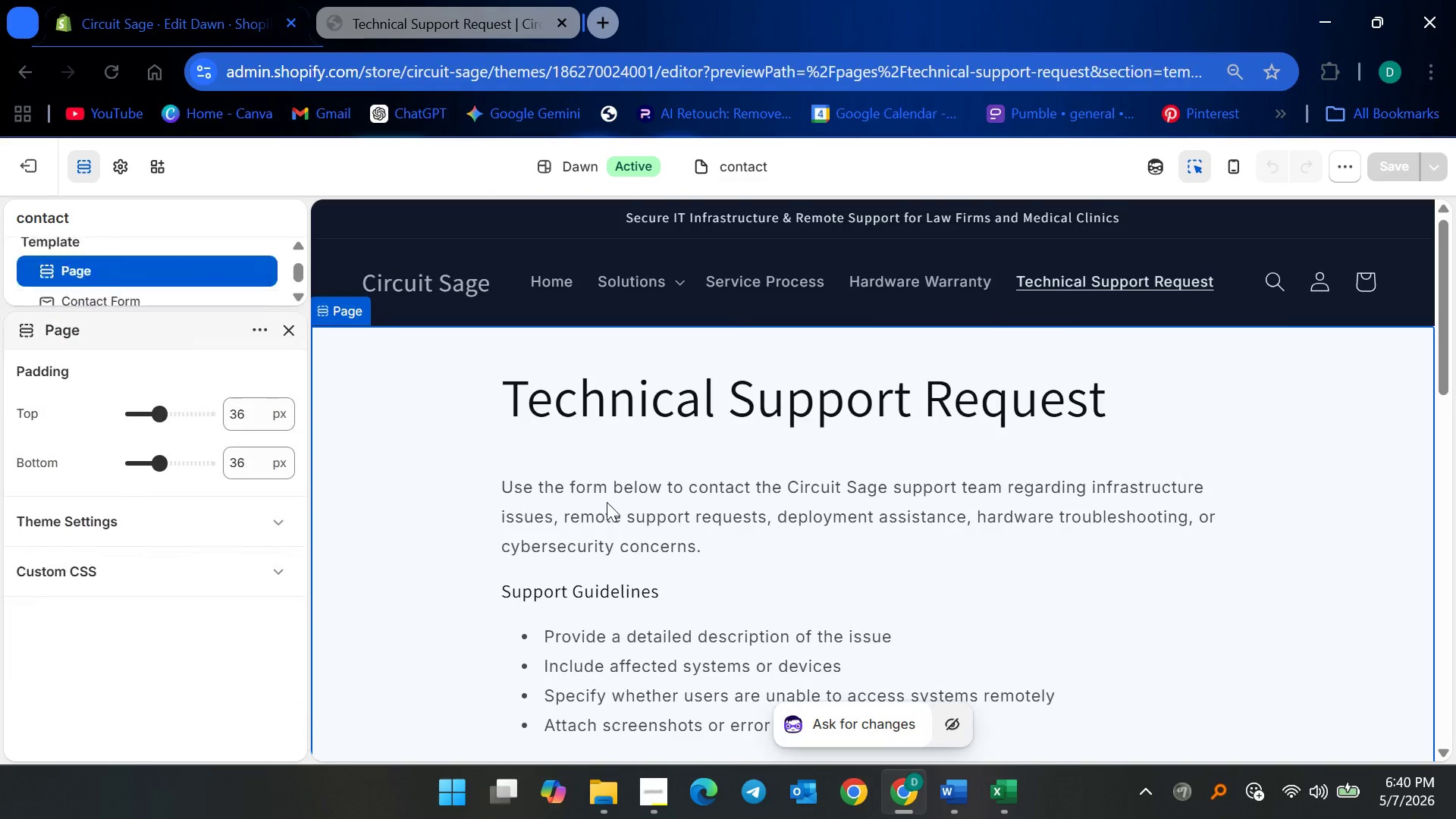 
scroll: coordinate [566, 521], scroll_direction: down, amount: 13.0
 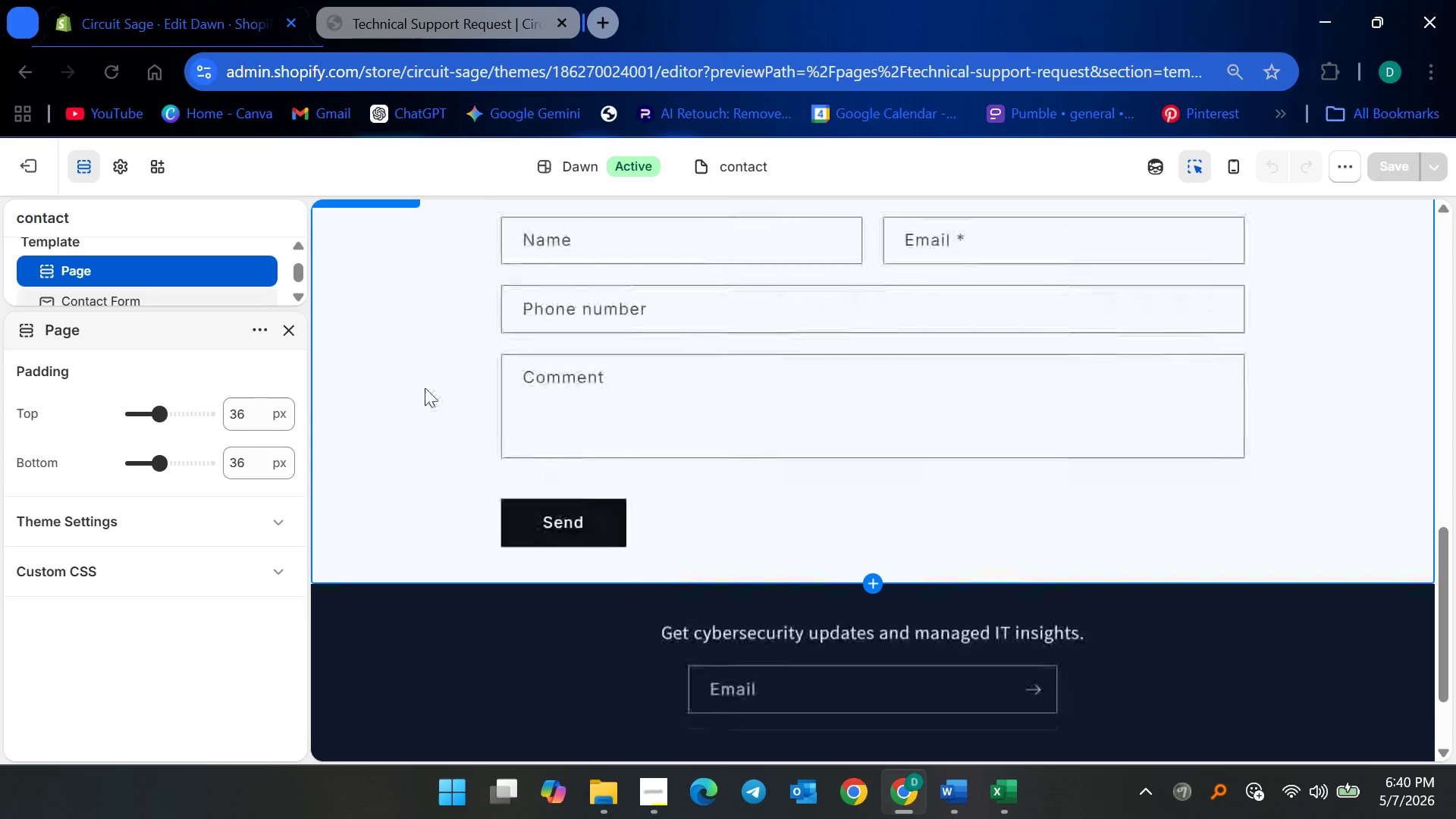 
left_click([423, 387])
 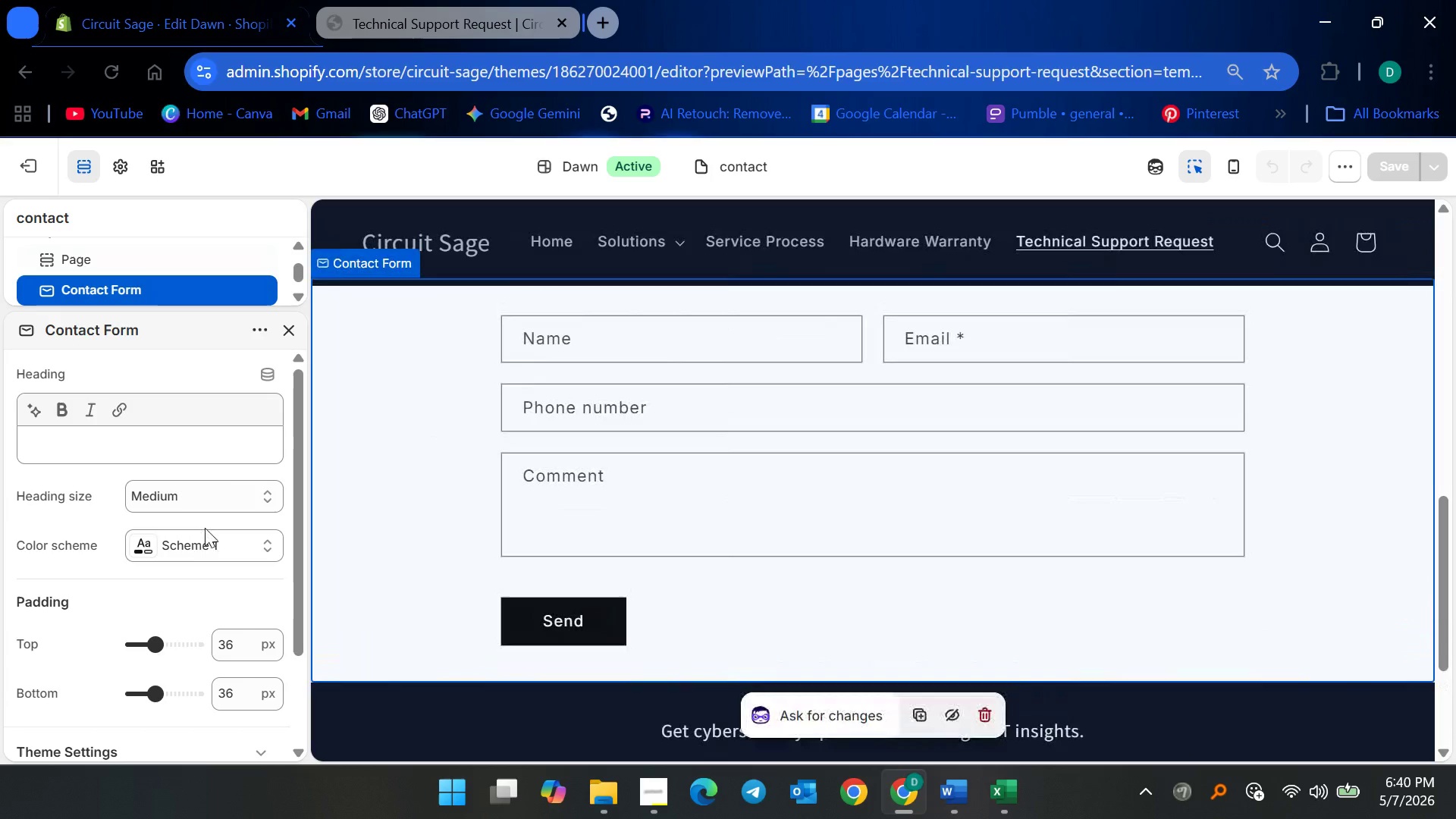 
double_click([205, 549])
 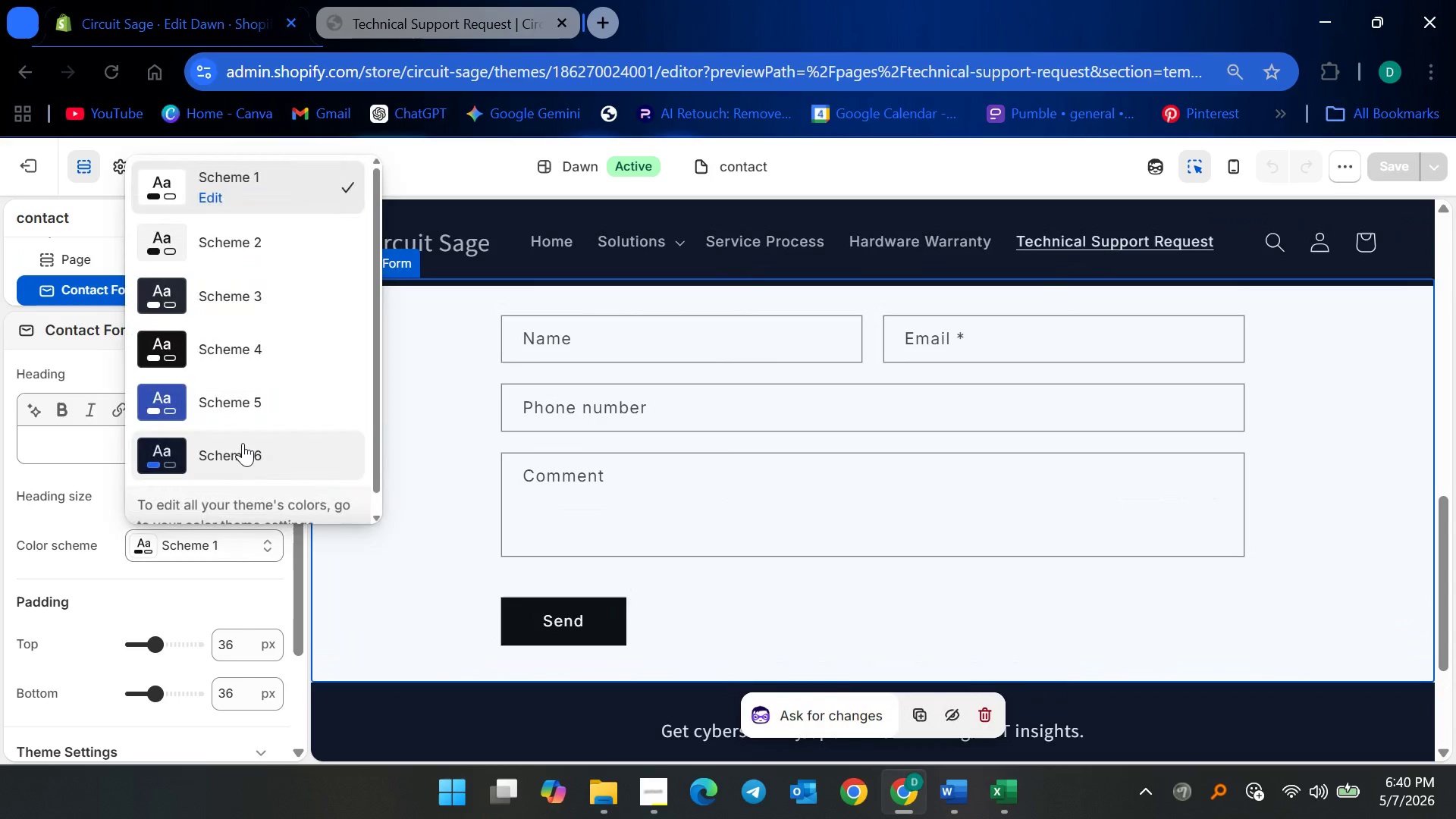 
left_click([243, 443])
 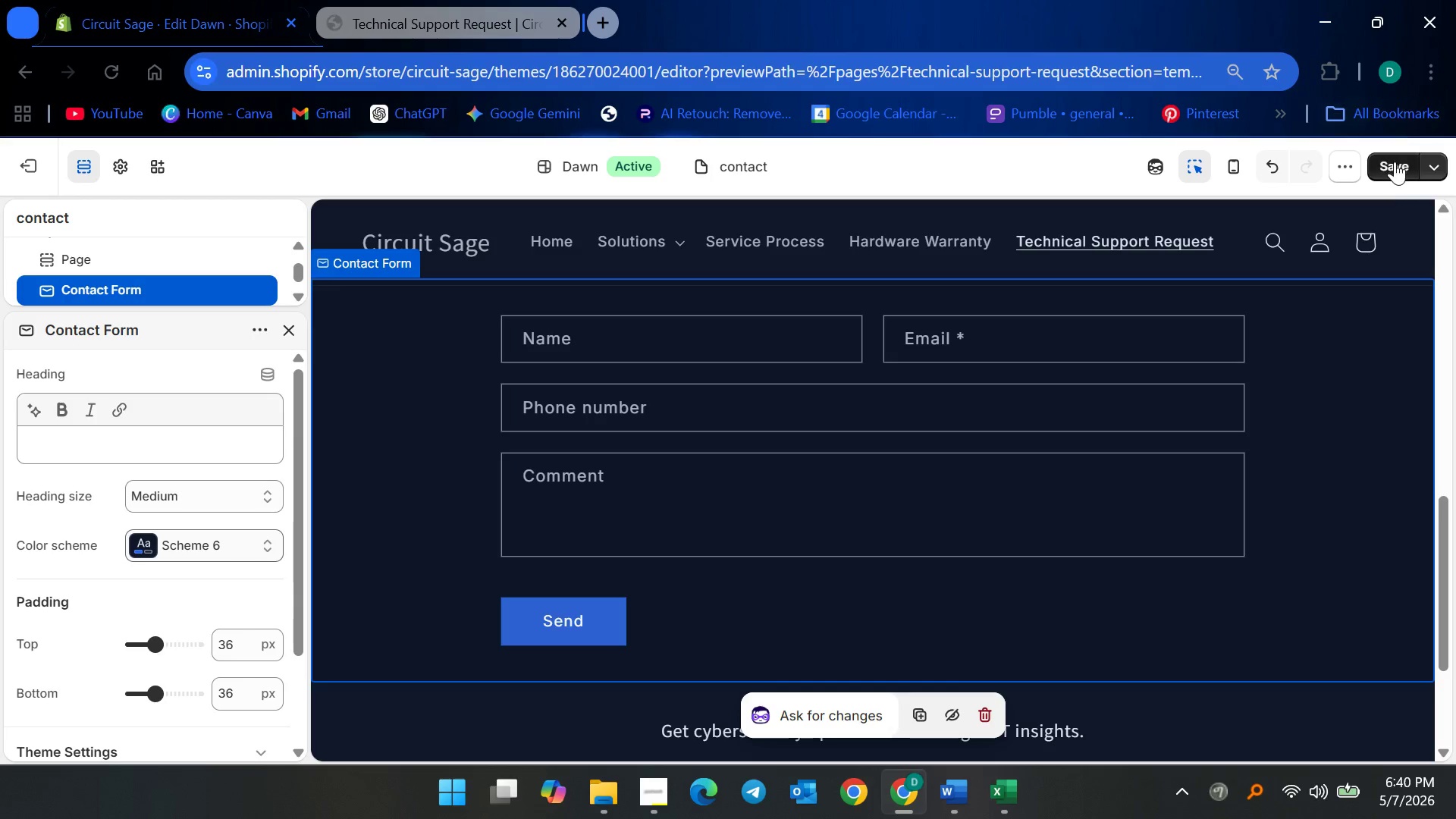 
scroll: coordinate [613, 500], scroll_direction: up, amount: 20.0
 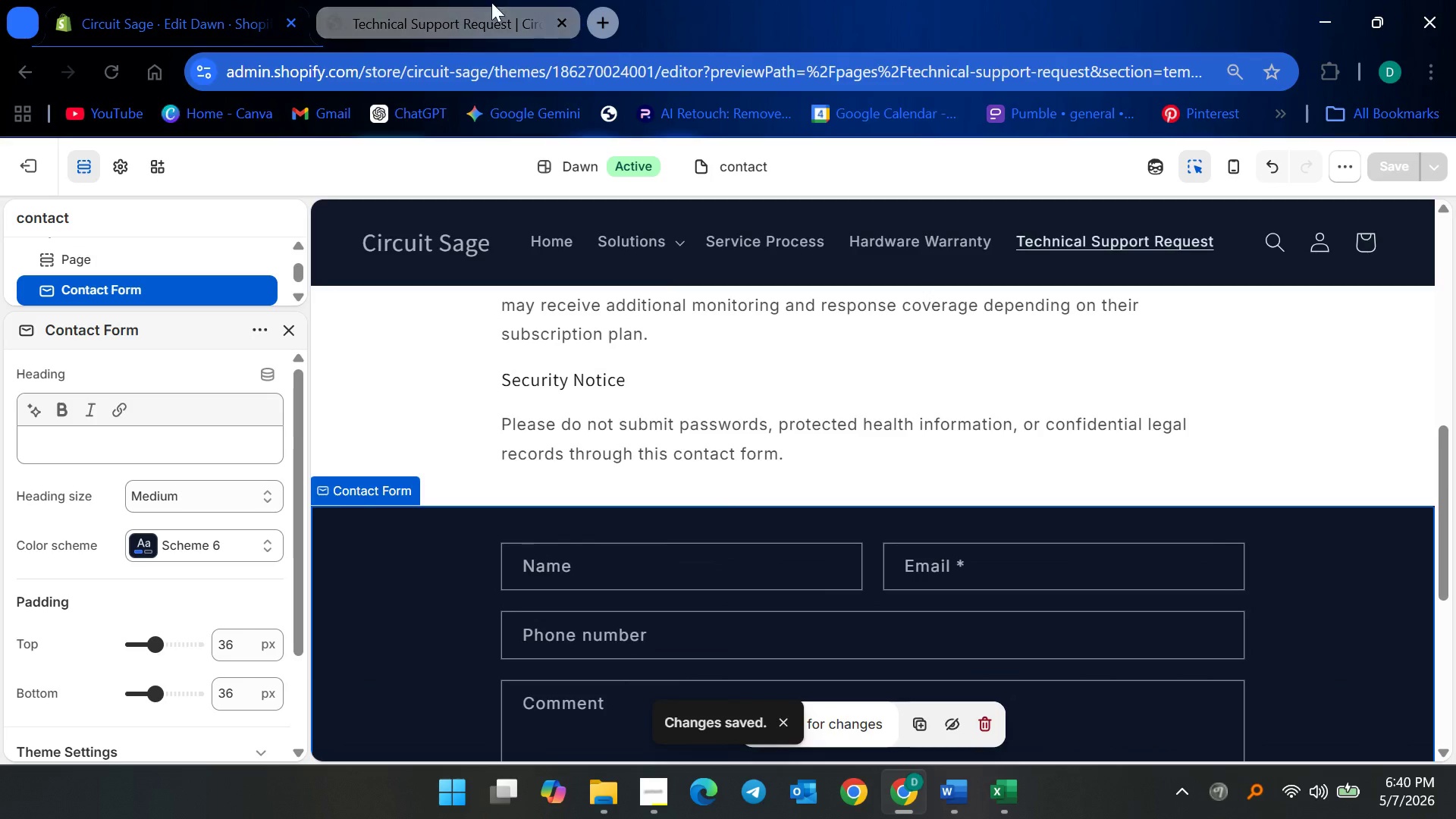 
left_click([466, 0])
 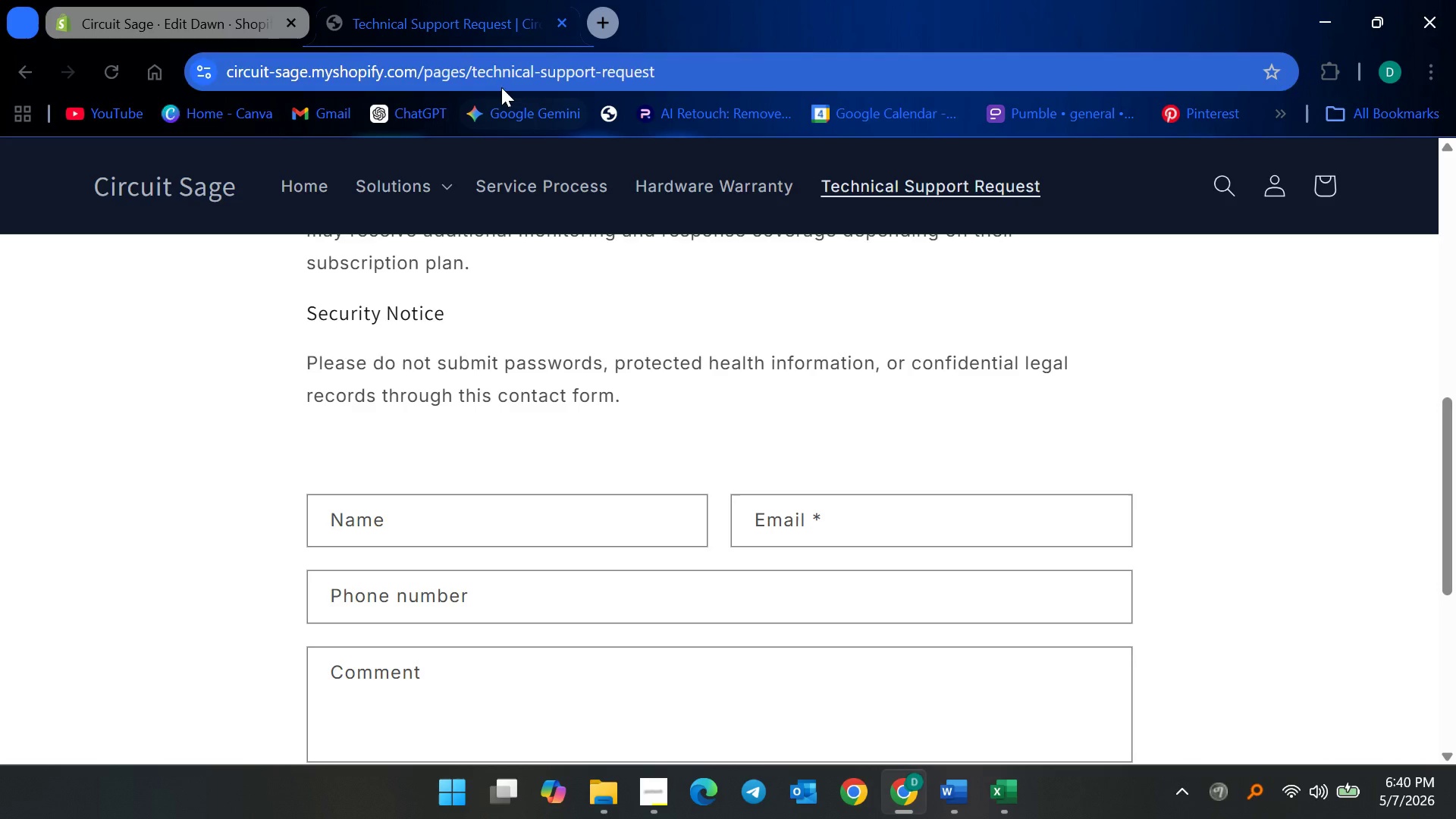 
left_click([501, 87])
 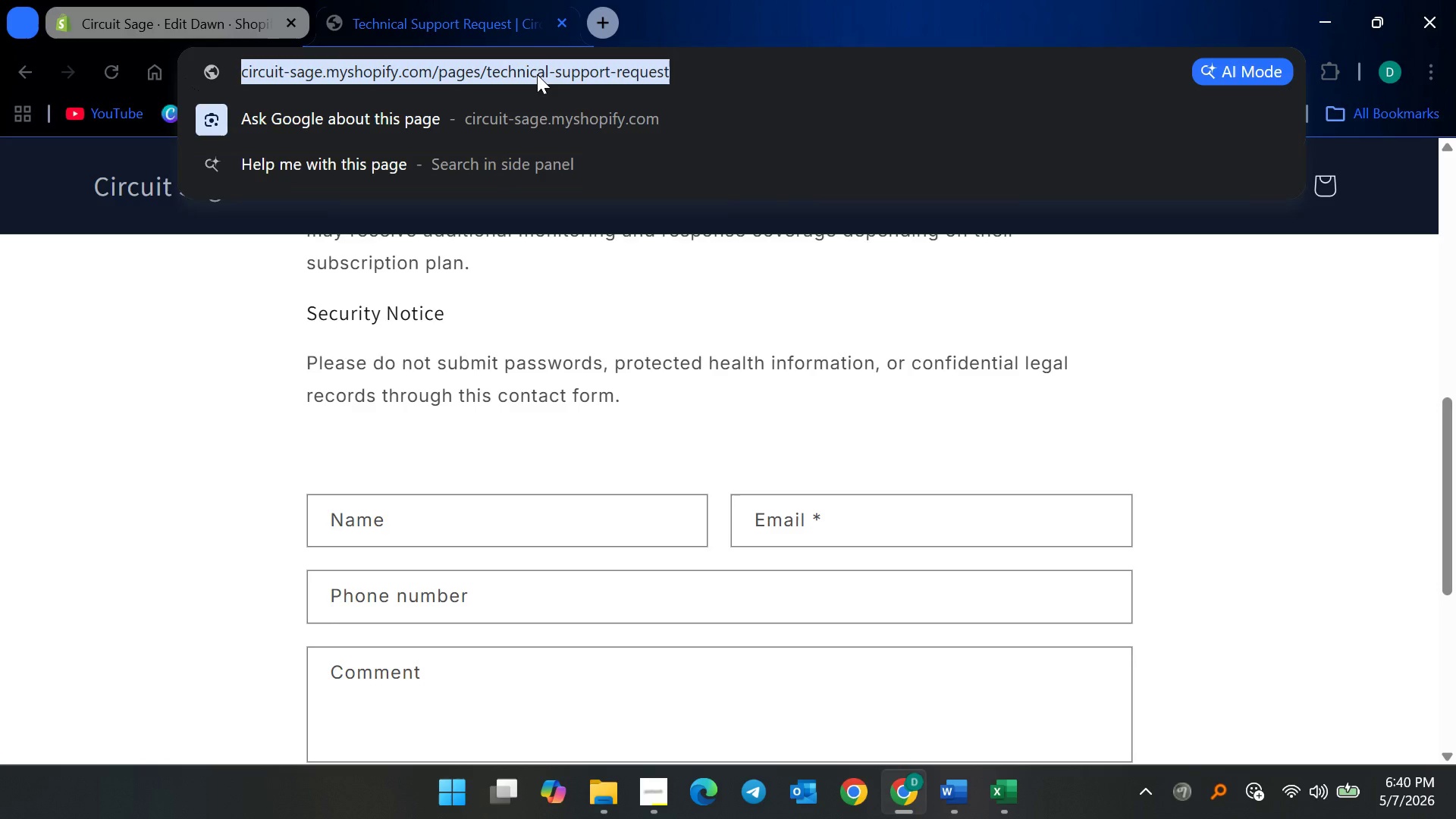 
key(Enter)
 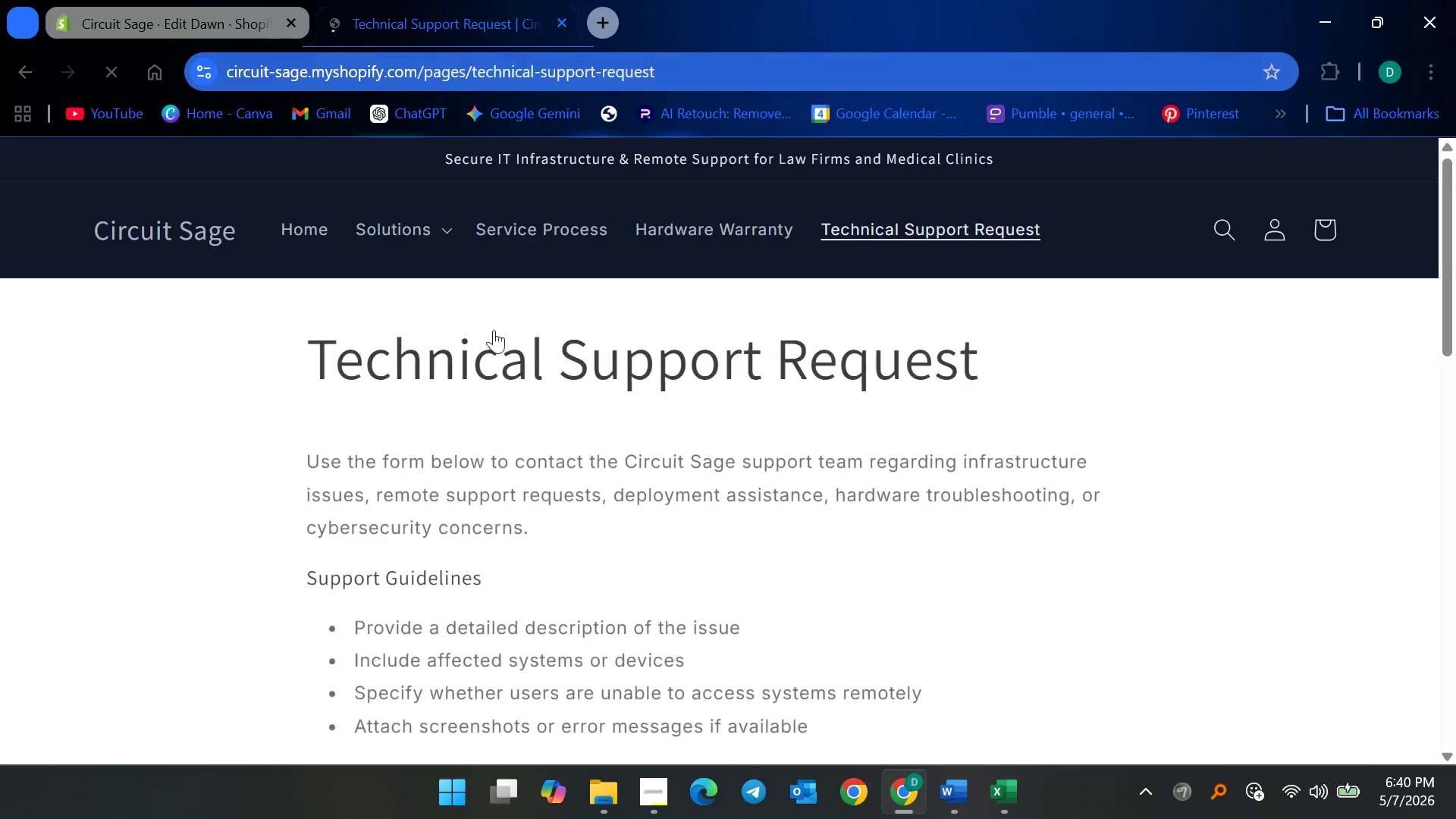 
scroll: coordinate [552, 442], scroll_direction: down, amount: 15.0
 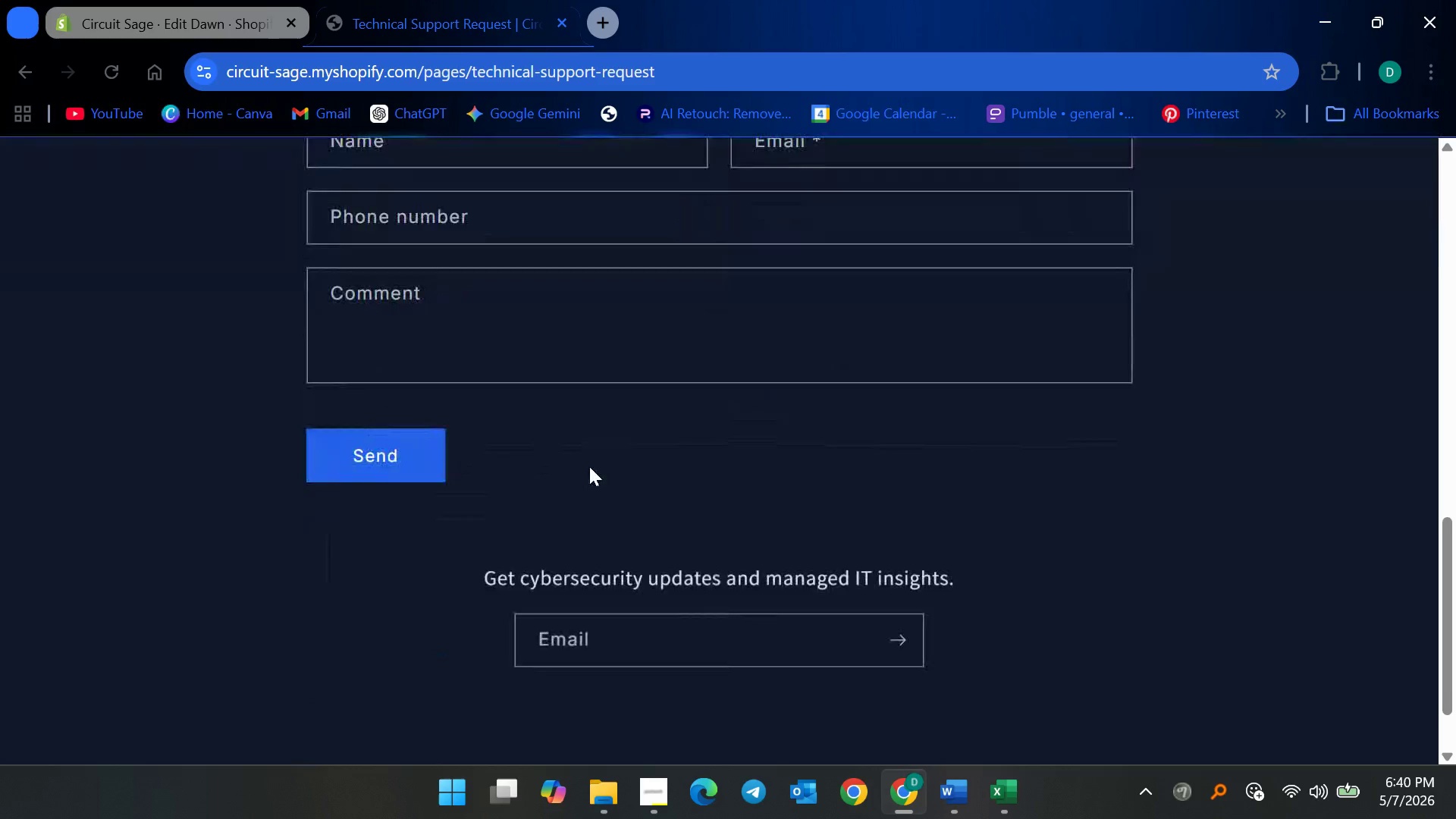 
scroll: coordinate [589, 466], scroll_direction: up, amount: 3.0
 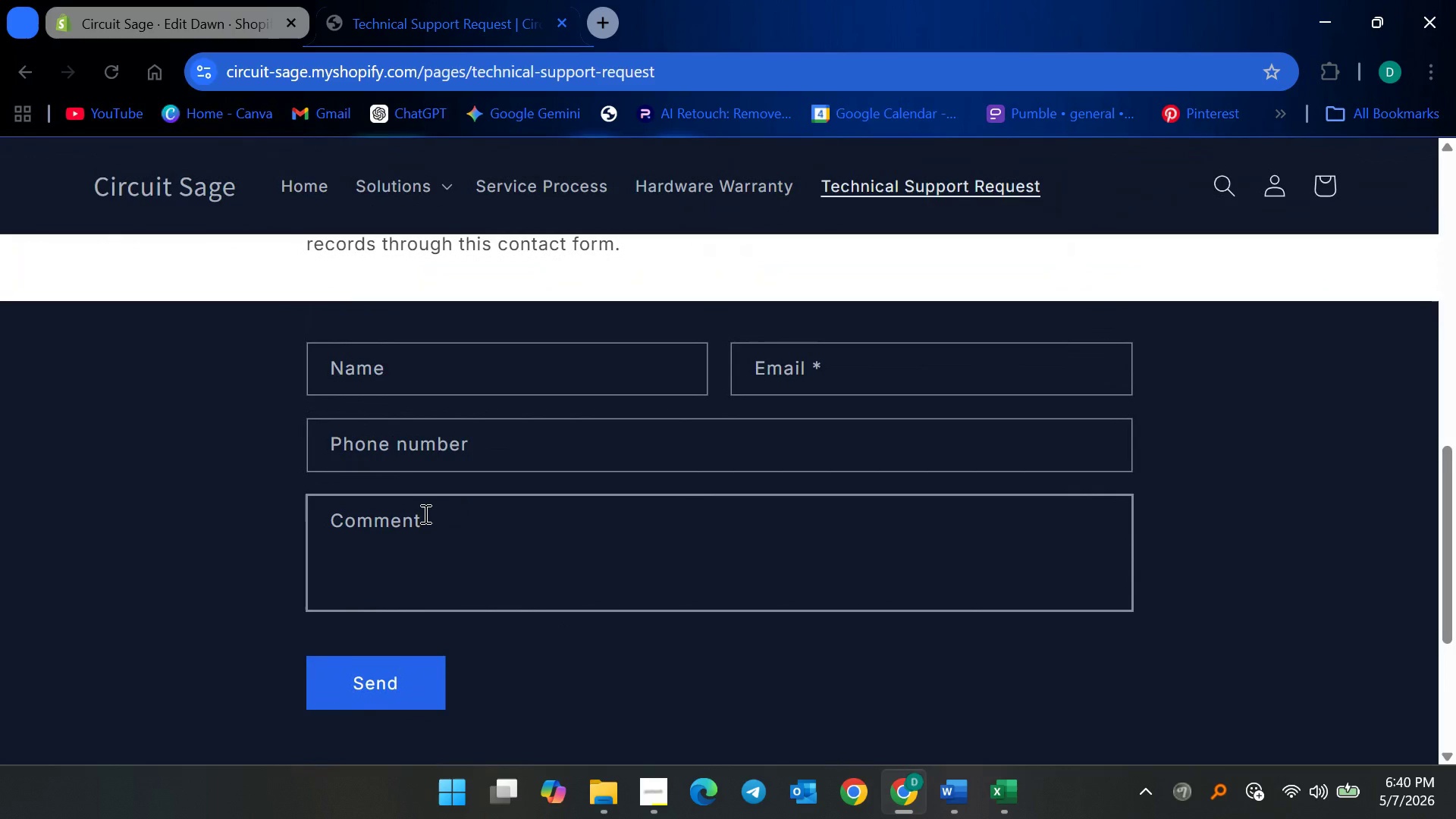 
scroll: coordinate [425, 519], scroll_direction: down, amount: 1.0
 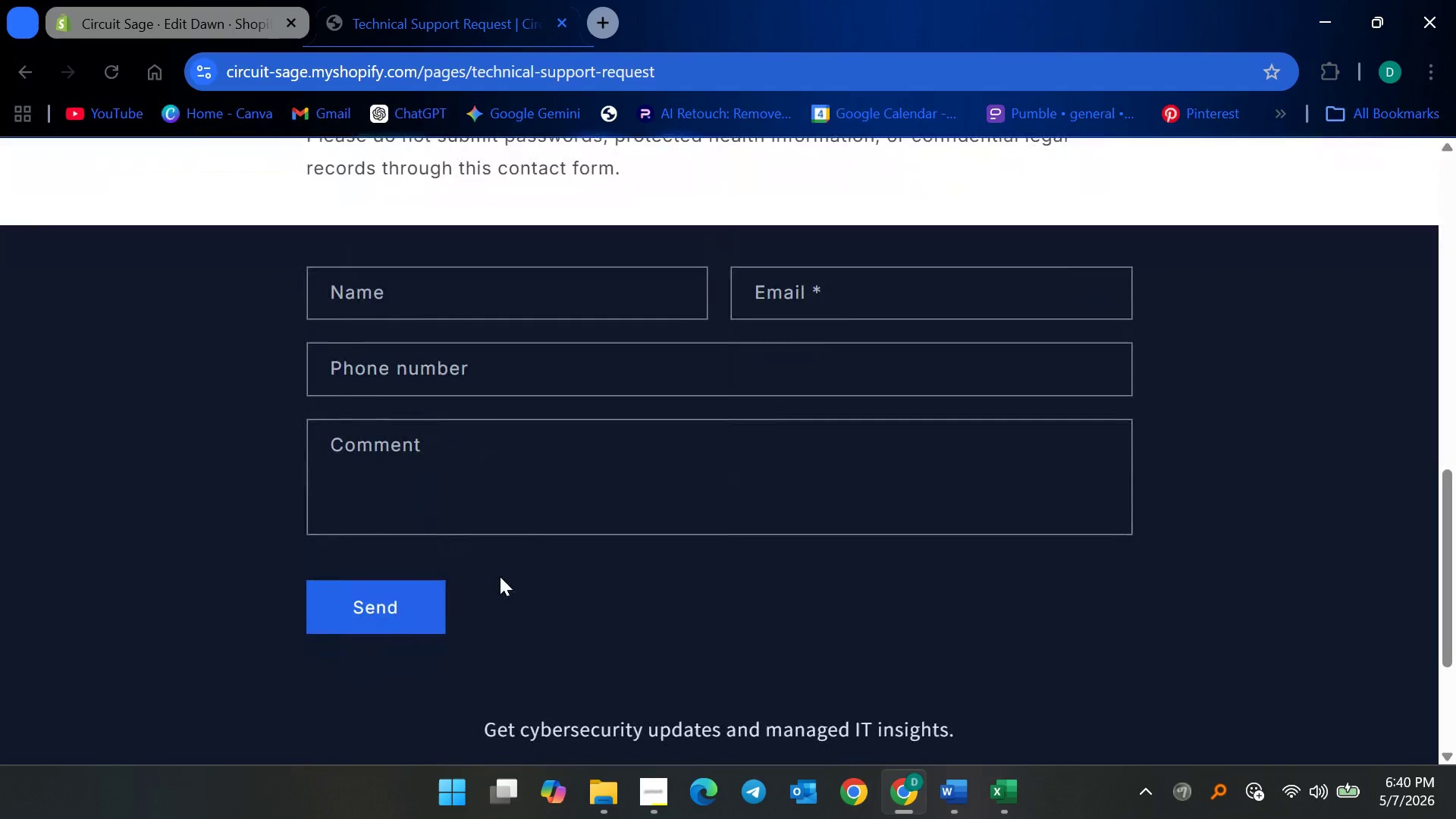 
scroll: coordinate [504, 577], scroll_direction: up, amount: 1.0